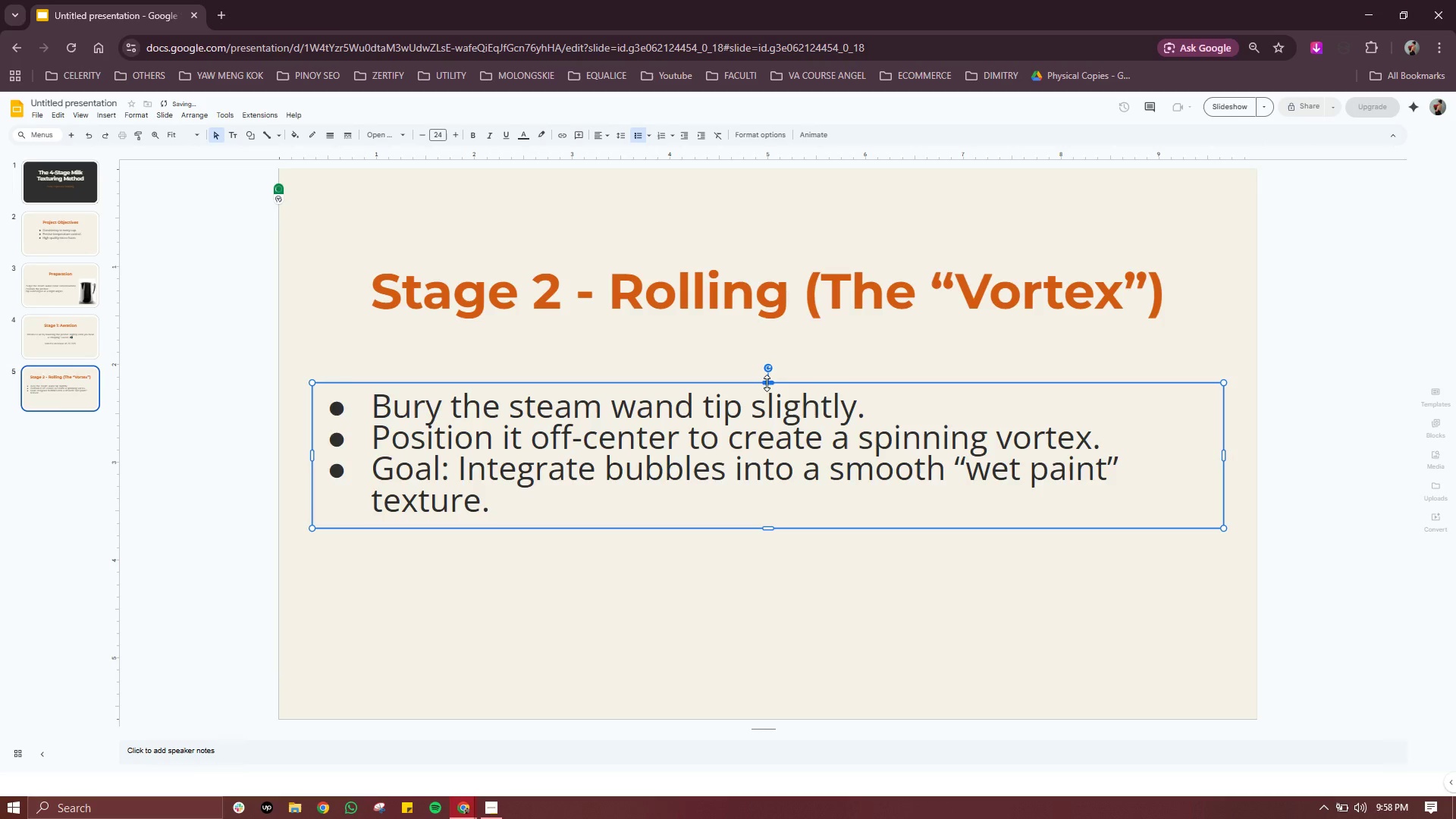 
left_click_drag(start_coordinate=[767, 383], to_coordinate=[765, 359])
 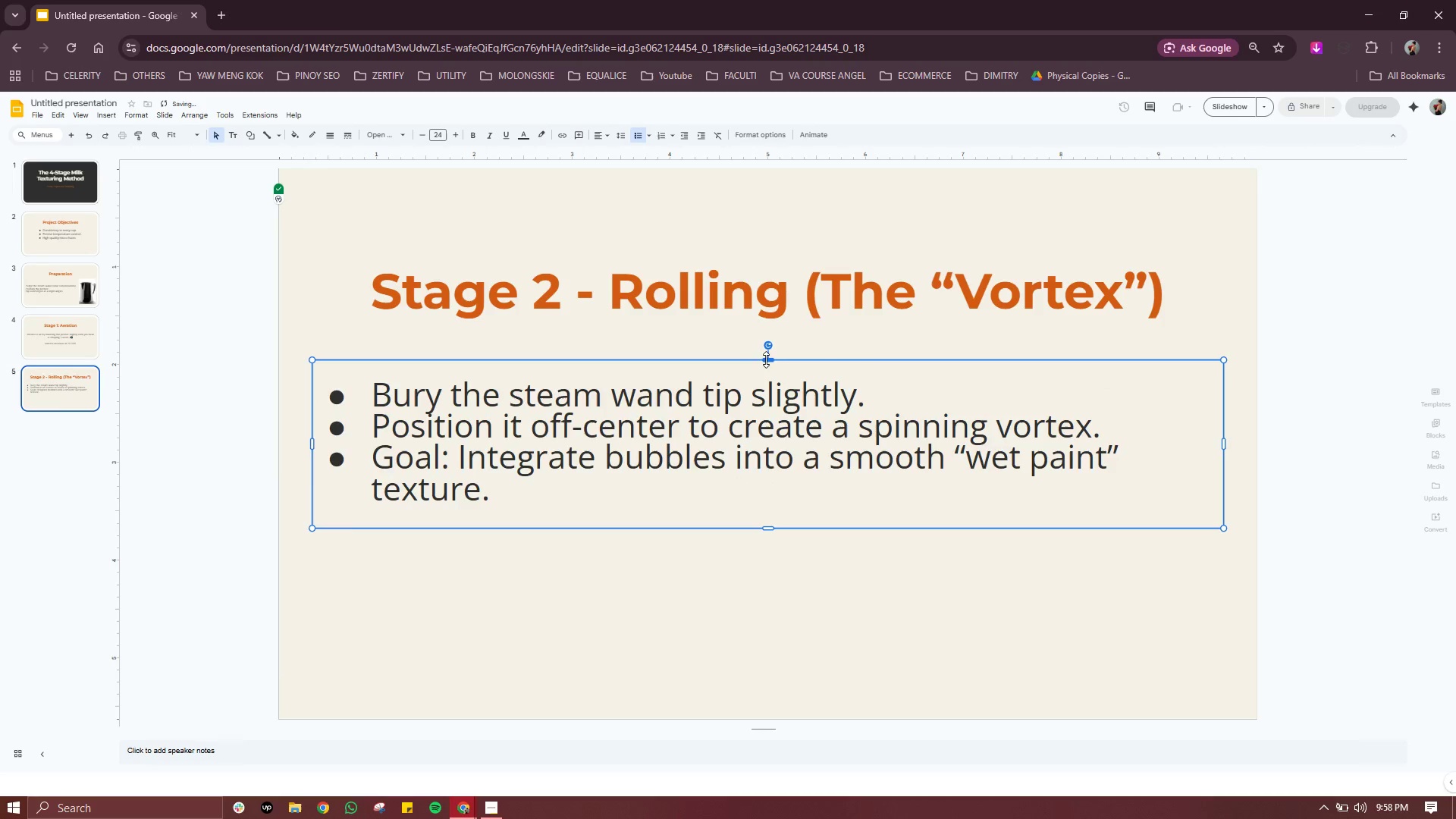 
left_click_drag(start_coordinate=[767, 359], to_coordinate=[770, 334])
 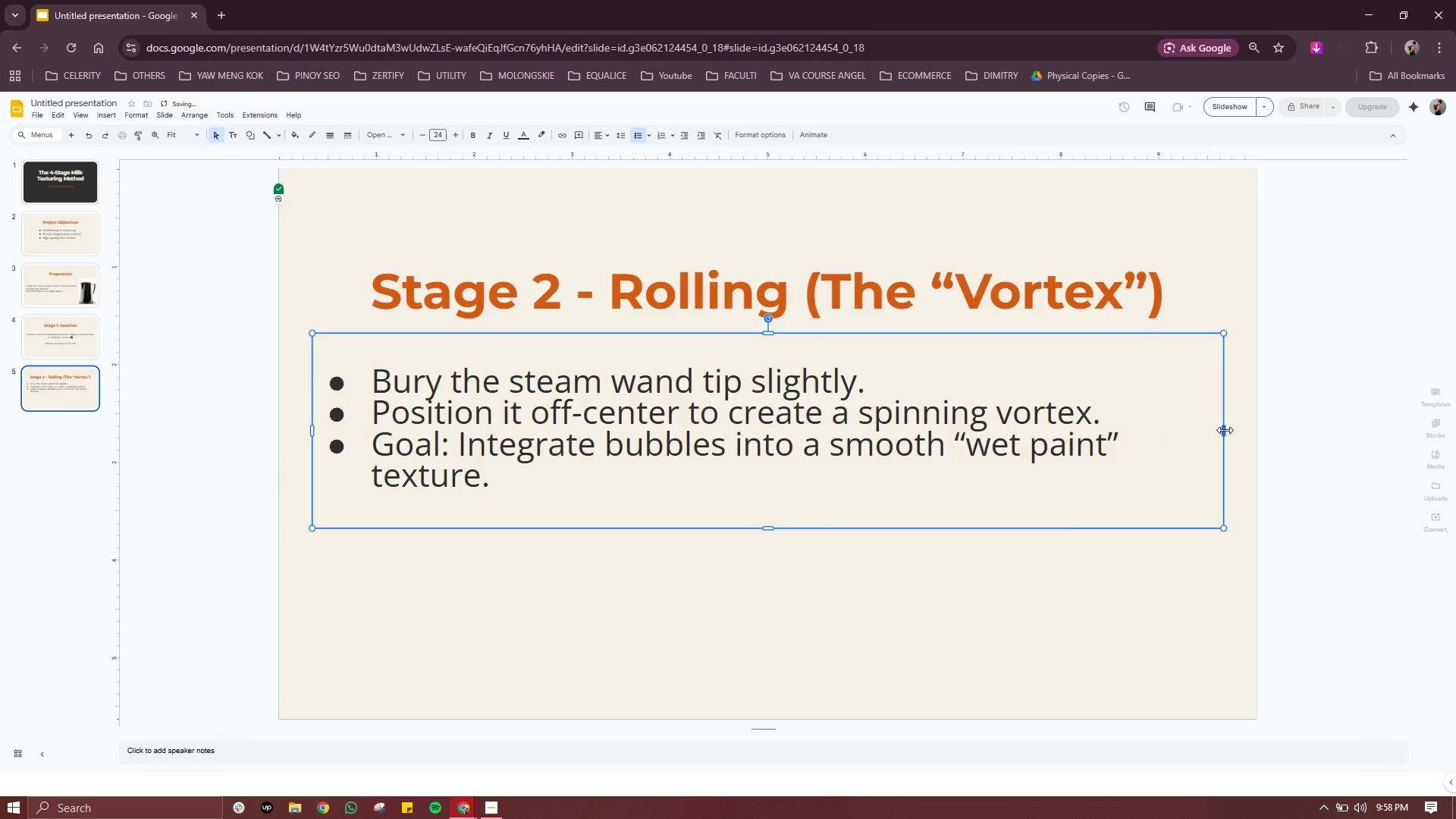 
left_click_drag(start_coordinate=[1225, 430], to_coordinate=[1249, 420])
 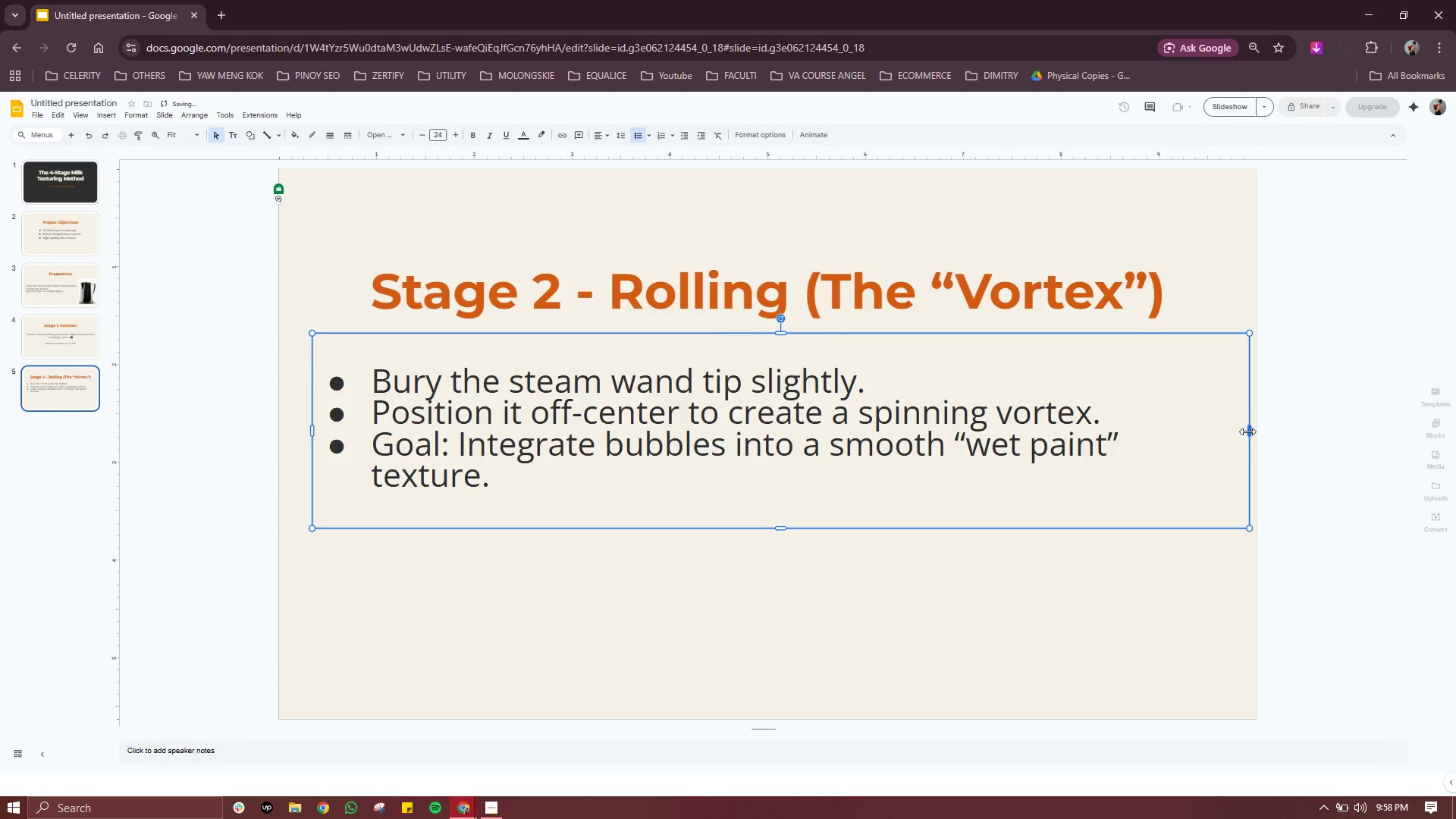 
left_click_drag(start_coordinate=[1247, 433], to_coordinate=[1176, 434])
 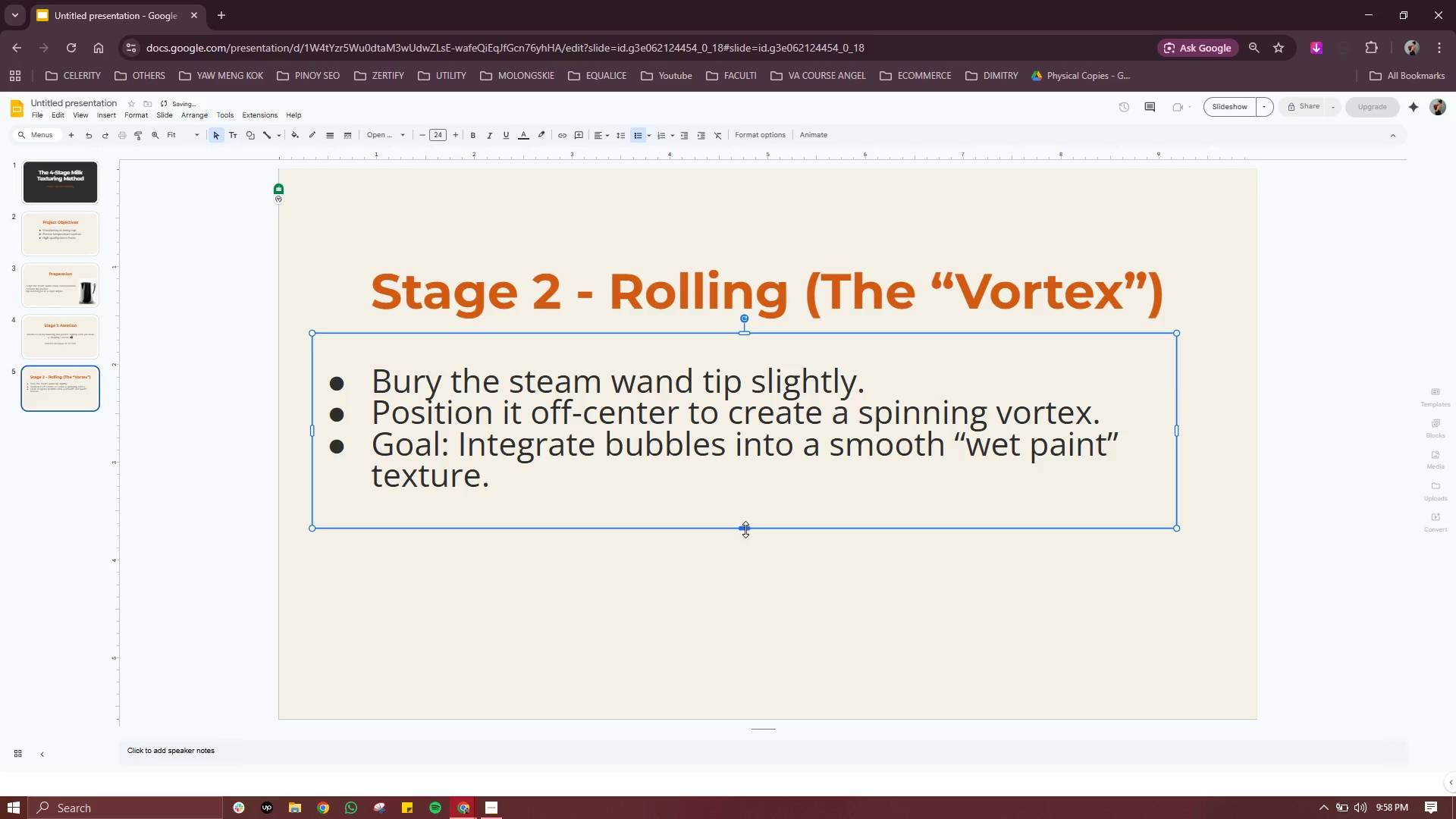 
left_click_drag(start_coordinate=[745, 528], to_coordinate=[745, 503])
 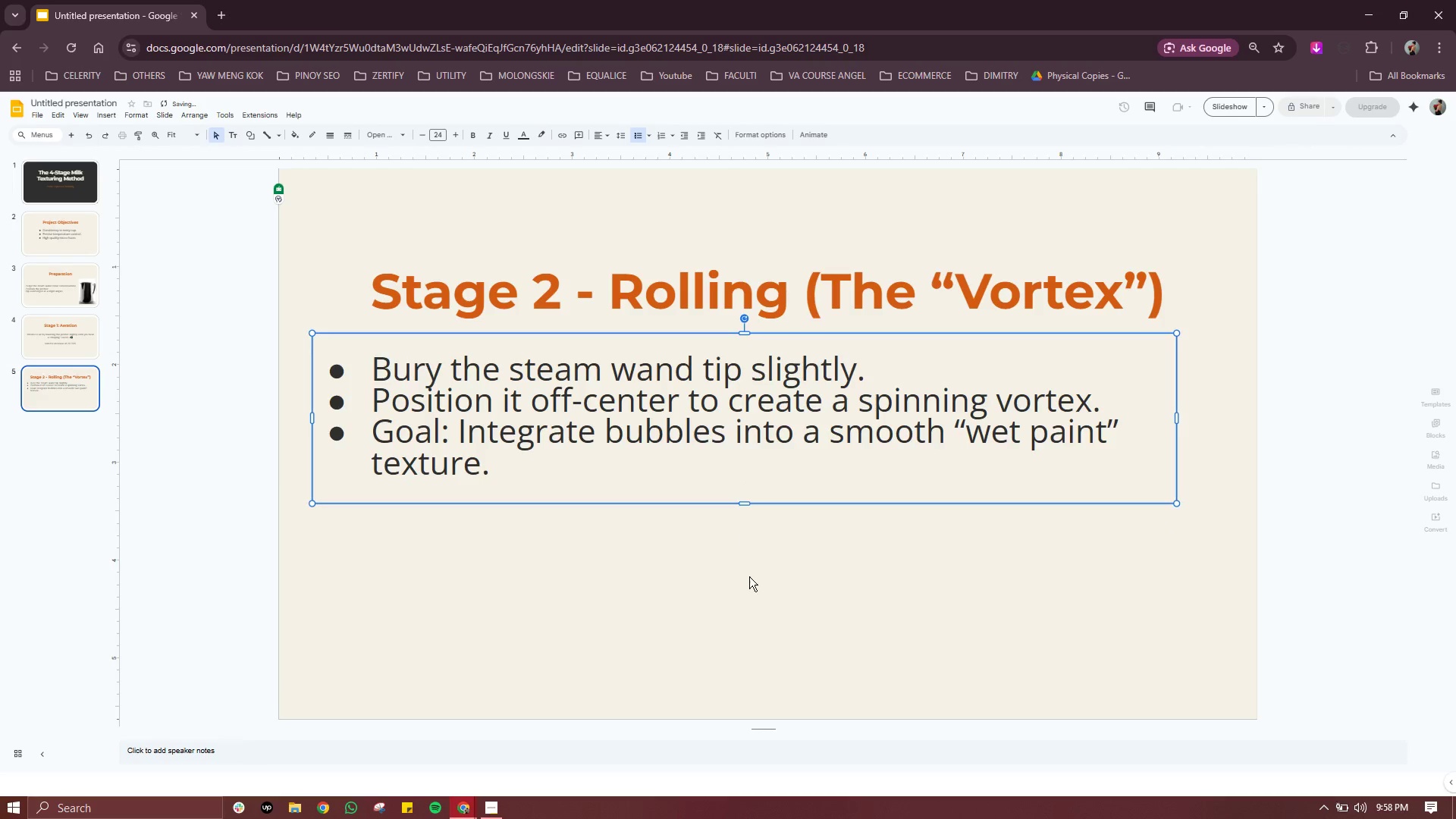 
left_click([749, 577])
 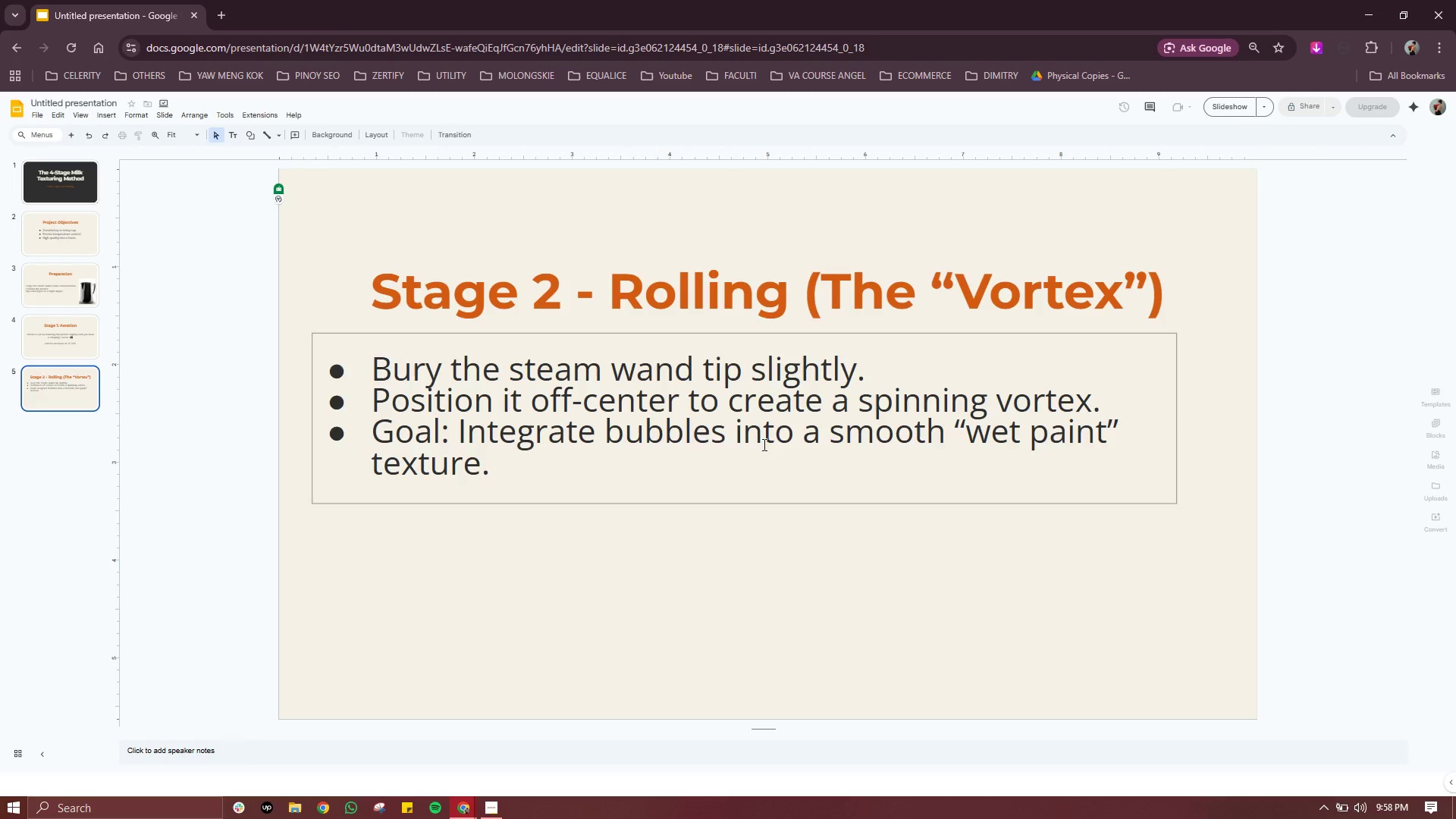 
wait(5.33)
 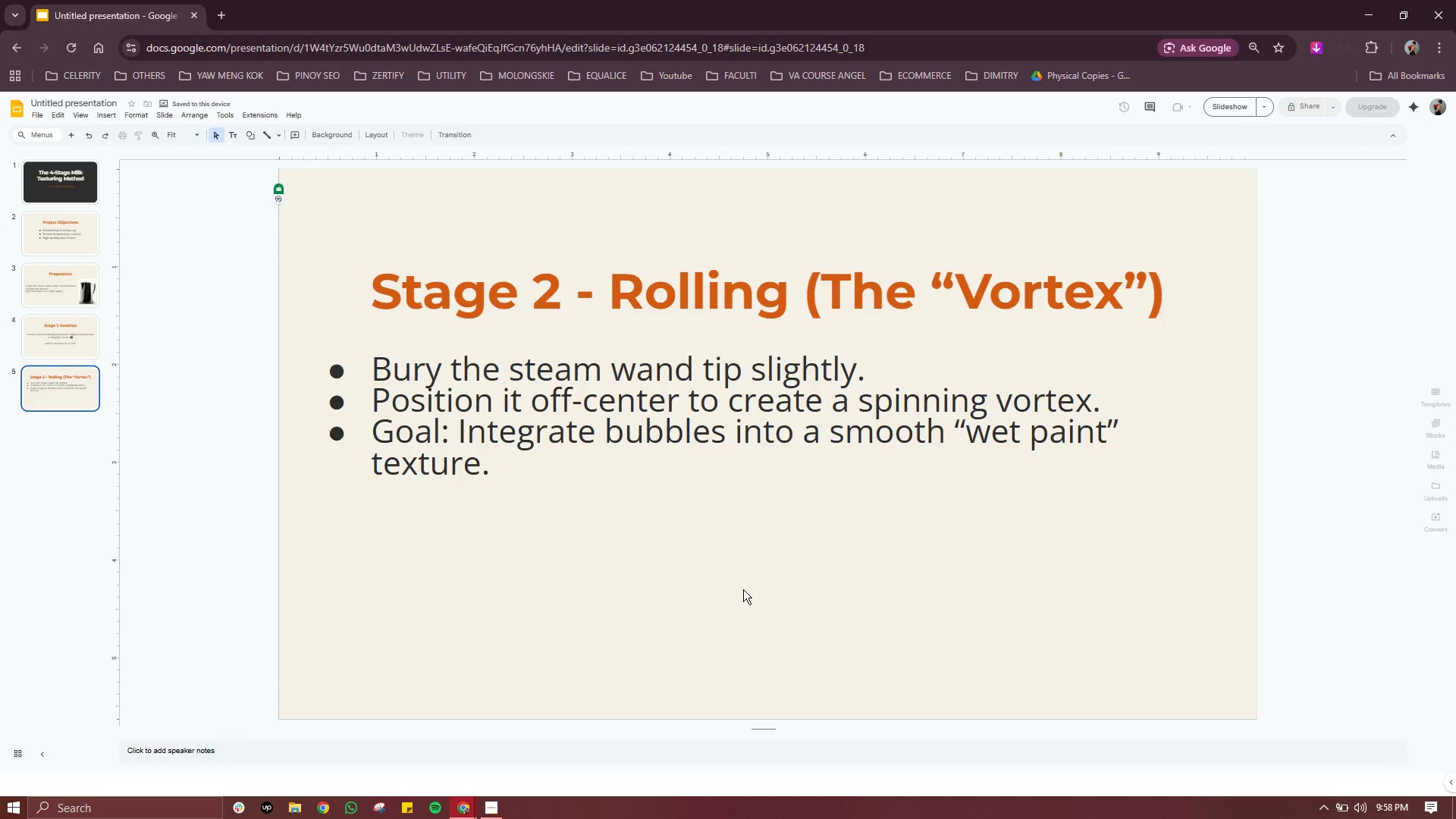 
left_click([1125, 418])
 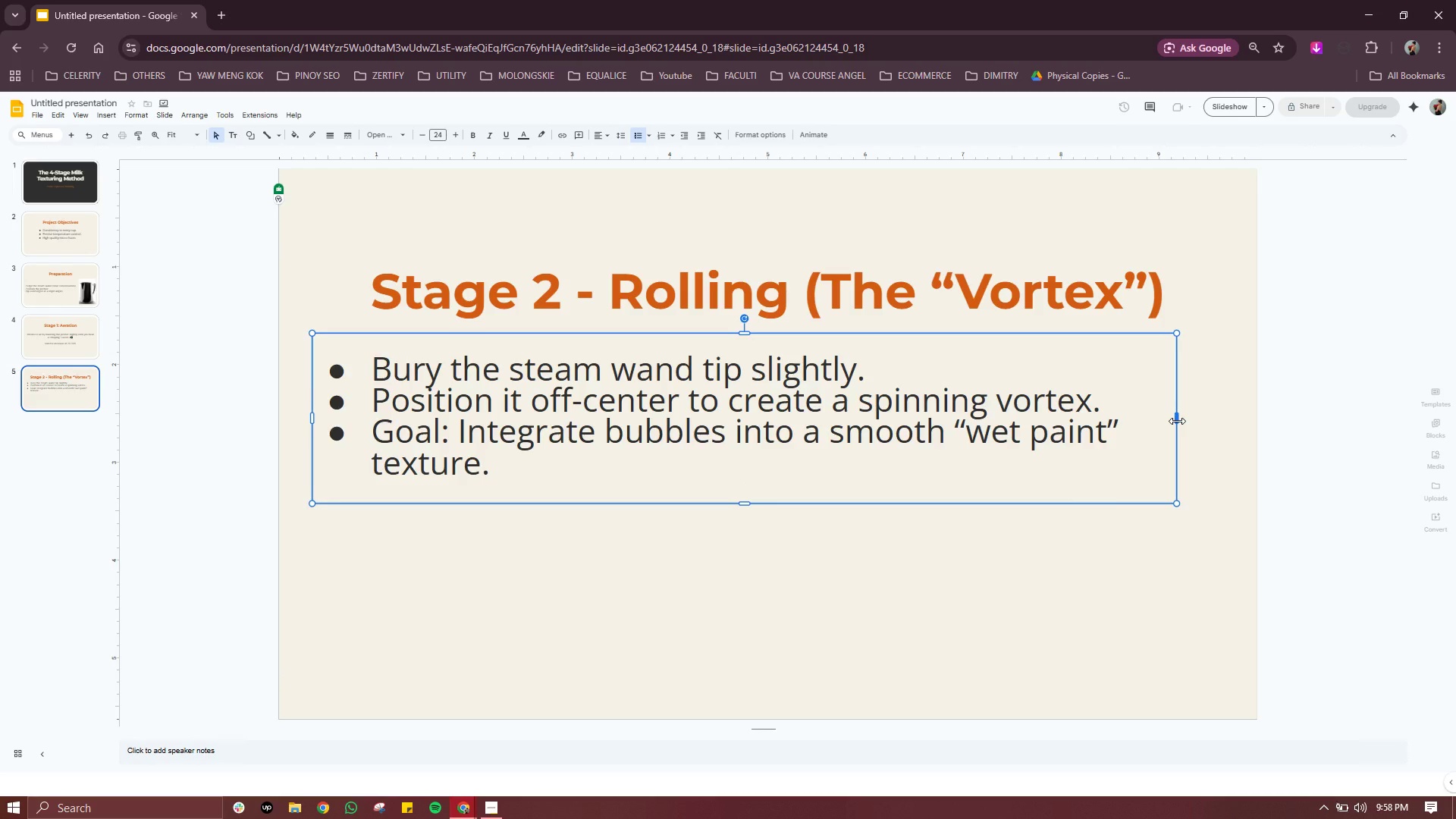 
left_click_drag(start_coordinate=[1177, 421], to_coordinate=[1076, 425])
 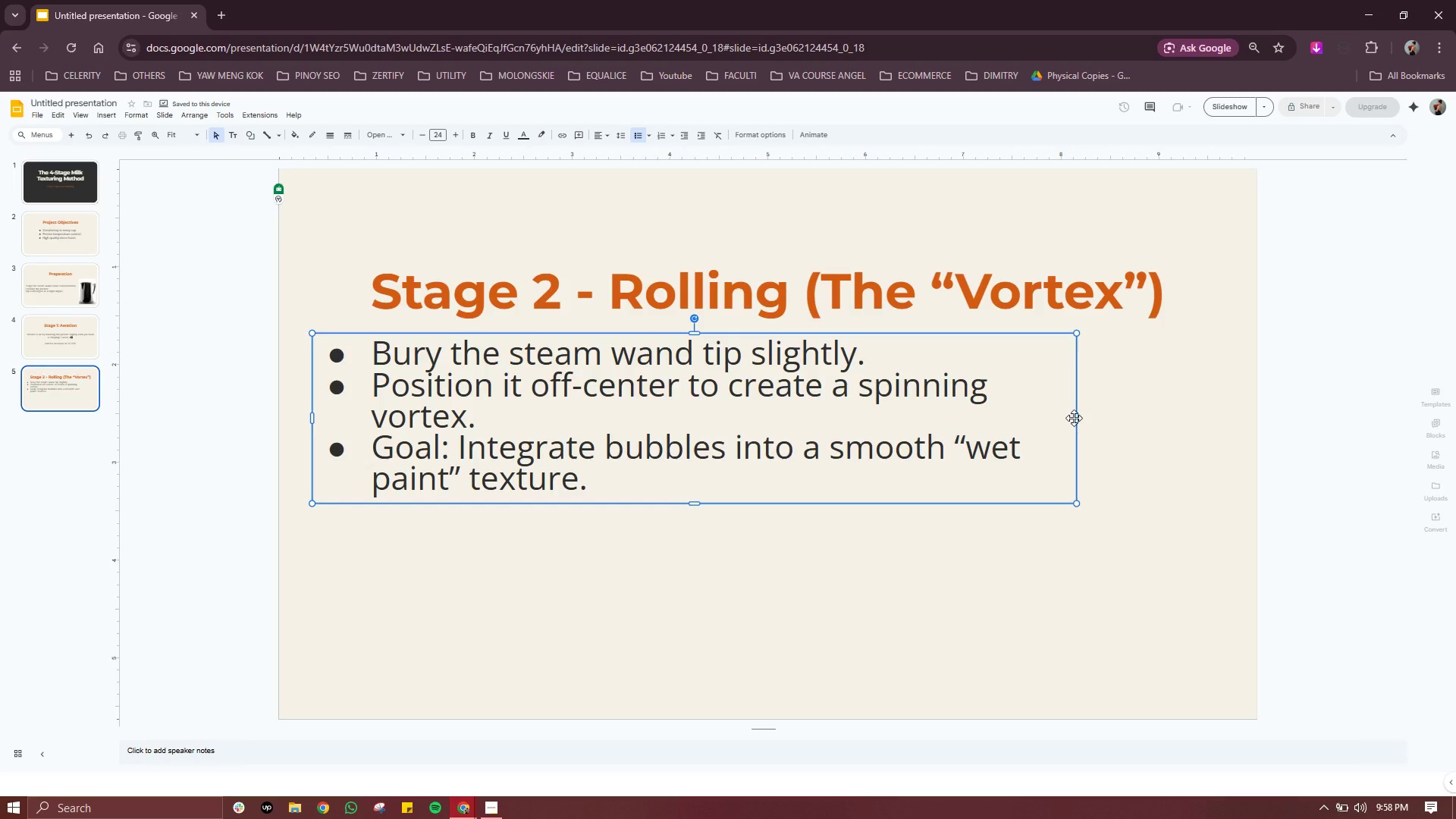 
left_click_drag(start_coordinate=[1078, 418], to_coordinate=[1101, 417])
 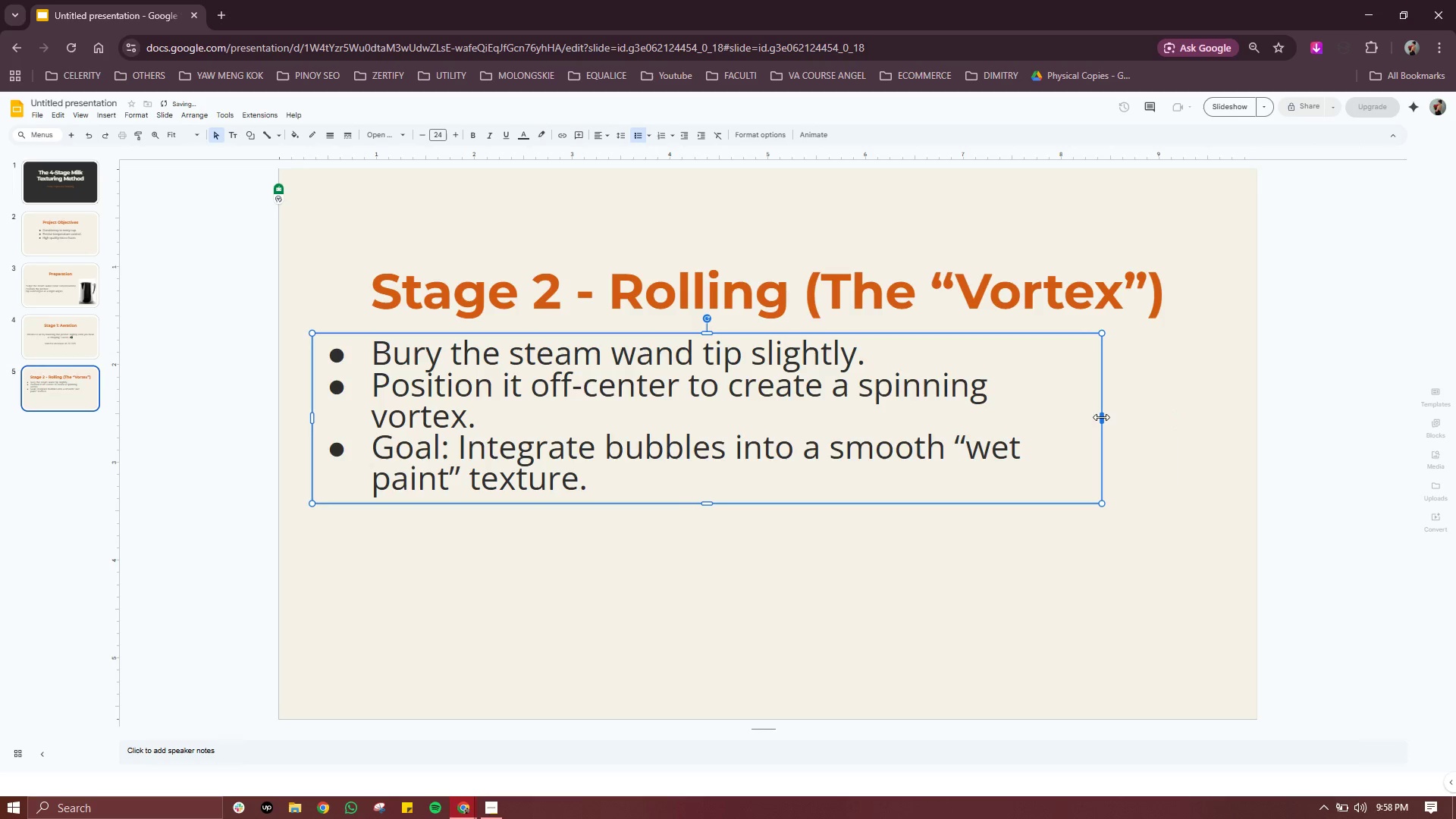 
left_click_drag(start_coordinate=[1101, 417], to_coordinate=[1128, 417])
 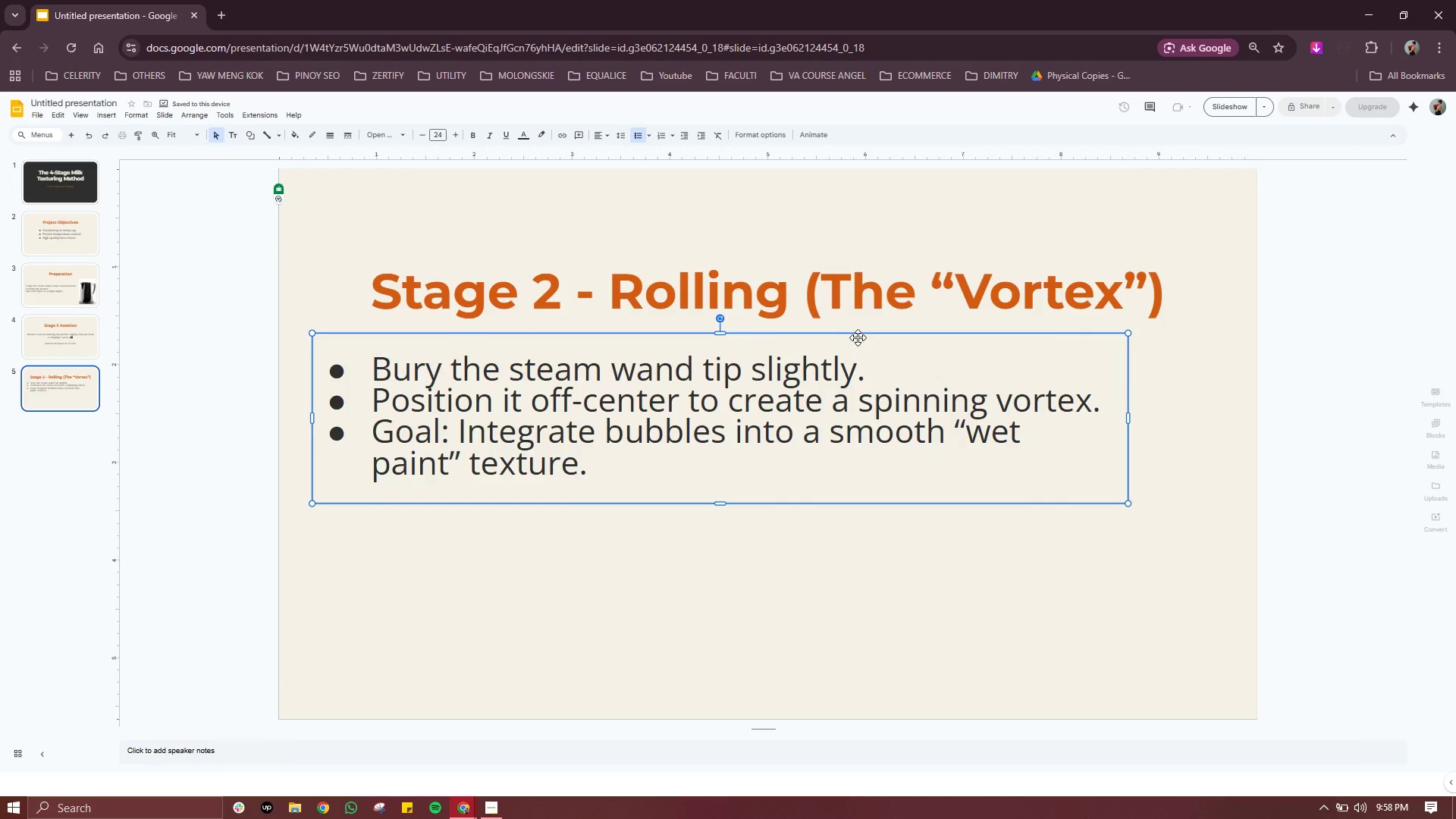 
left_click_drag(start_coordinate=[864, 334], to_coordinate=[864, 357])
 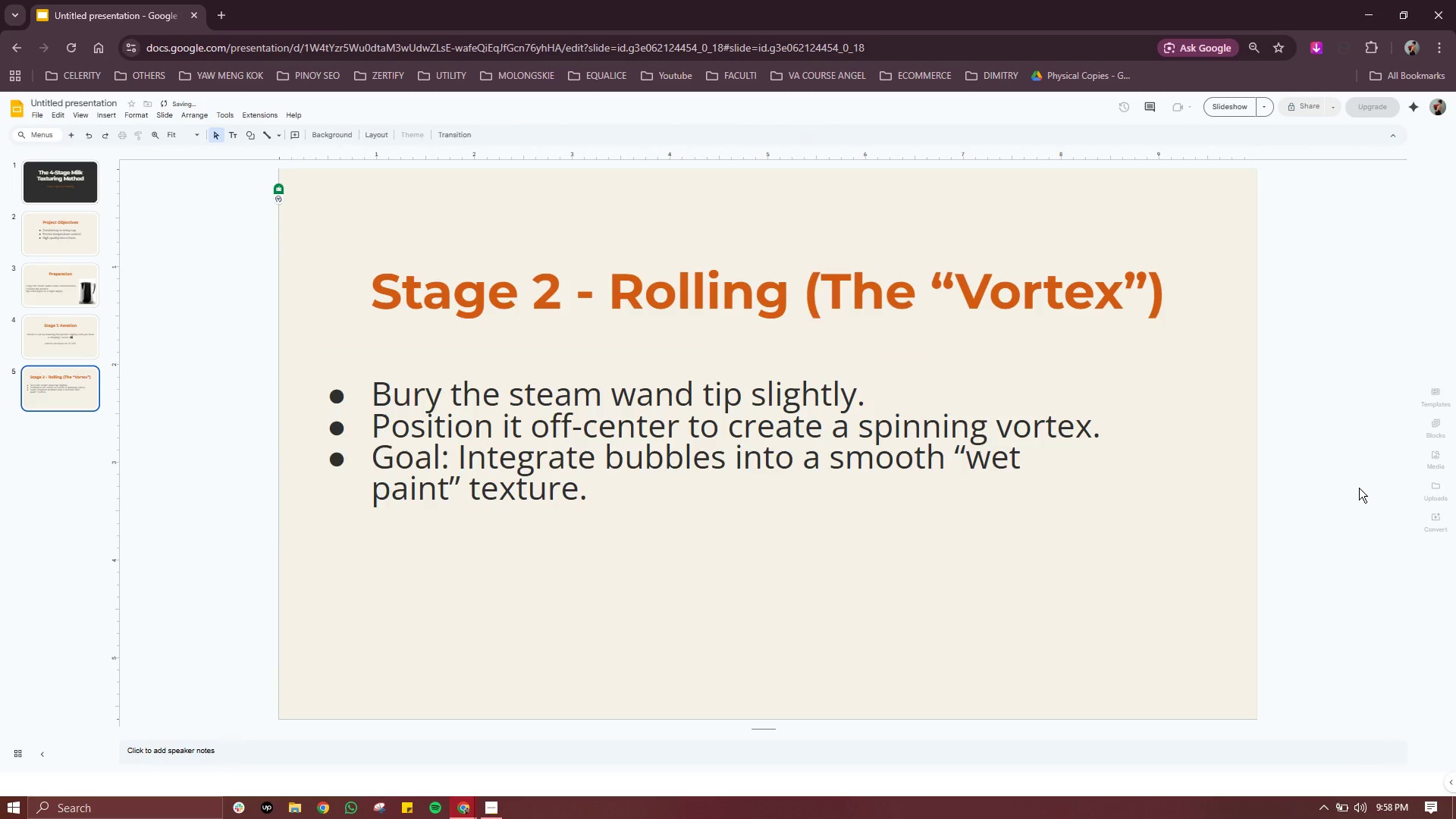 
left_click([1359, 488])
 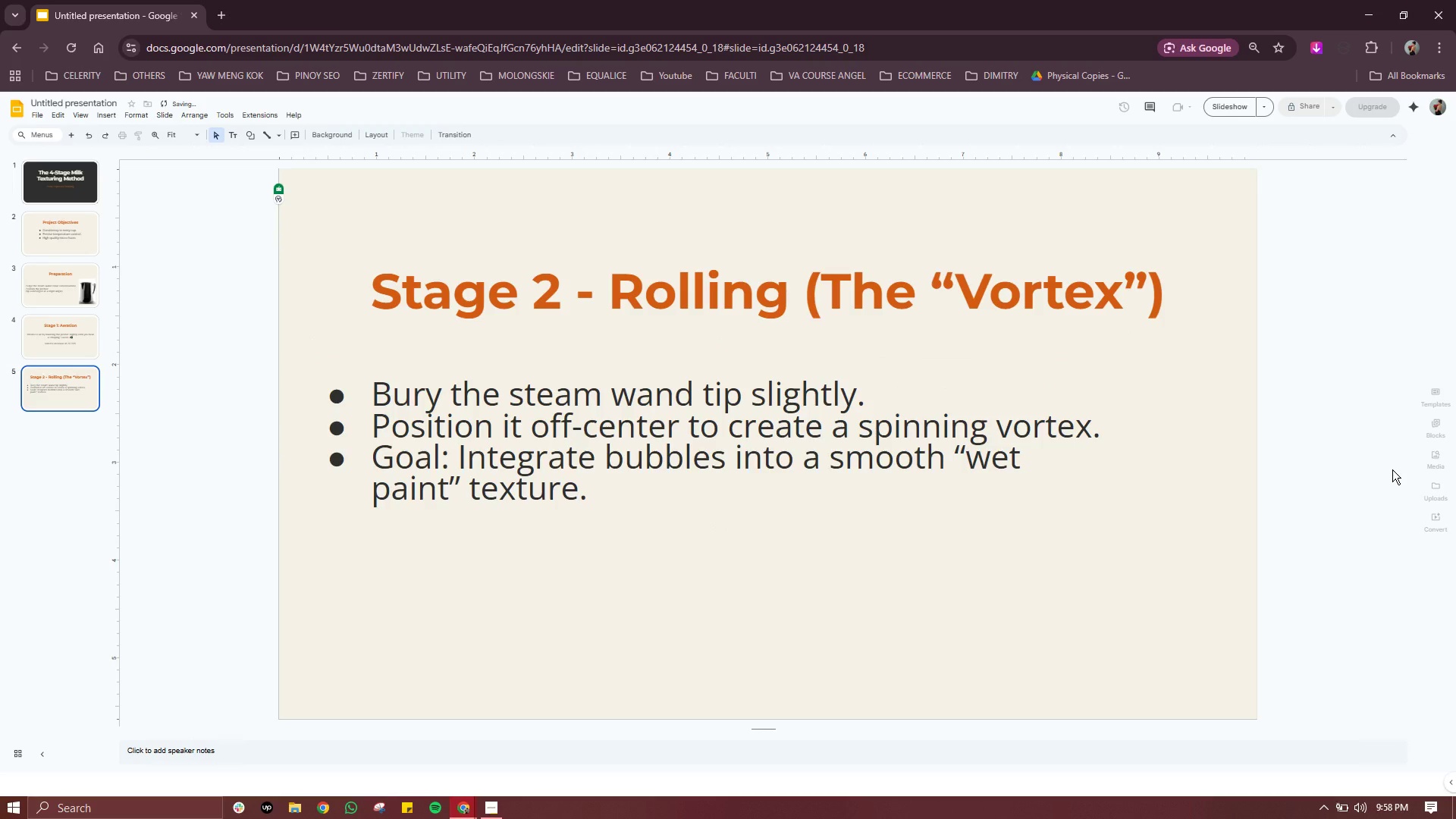 
left_click([1392, 469])
 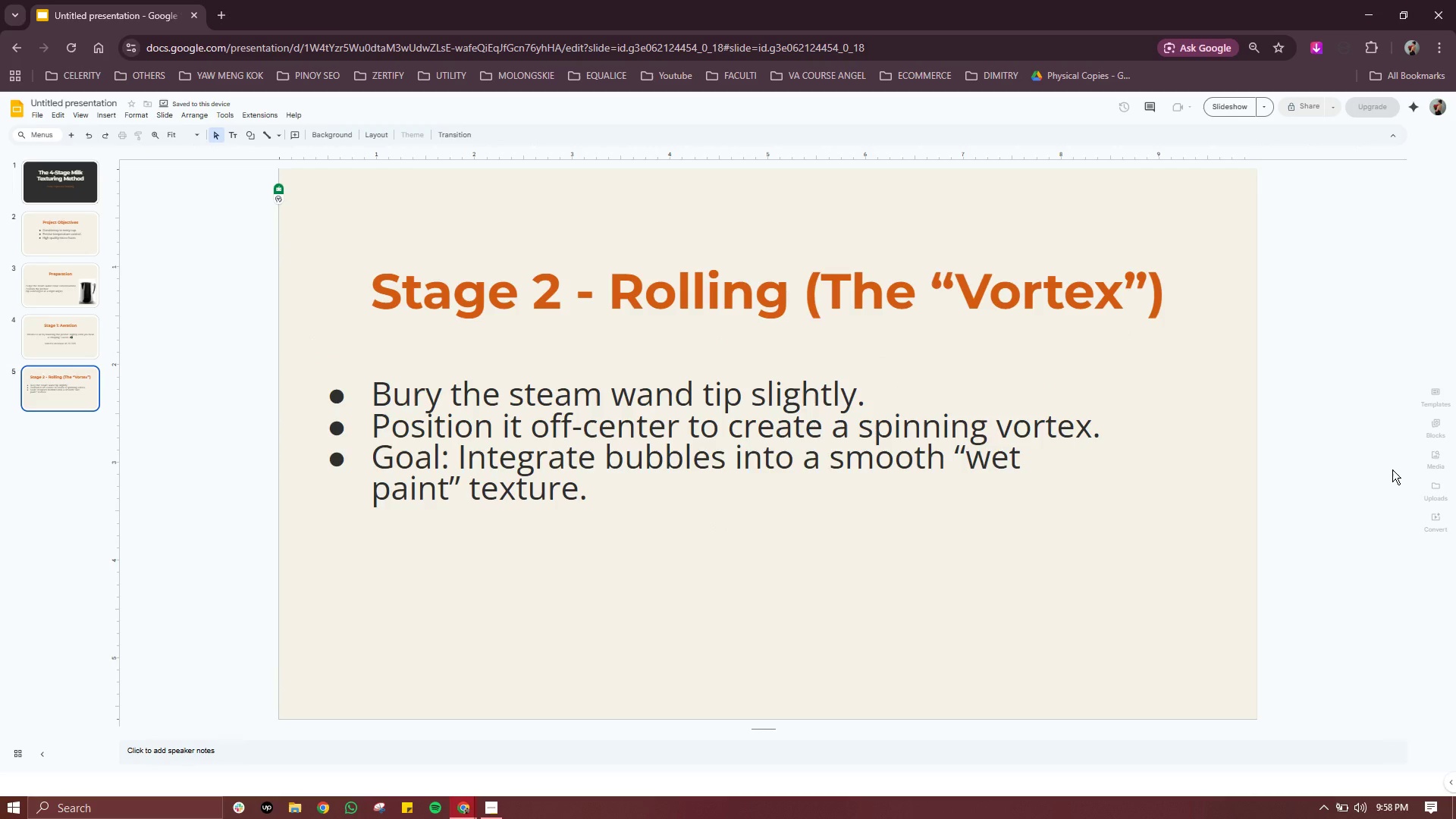 
left_click([1392, 469])
 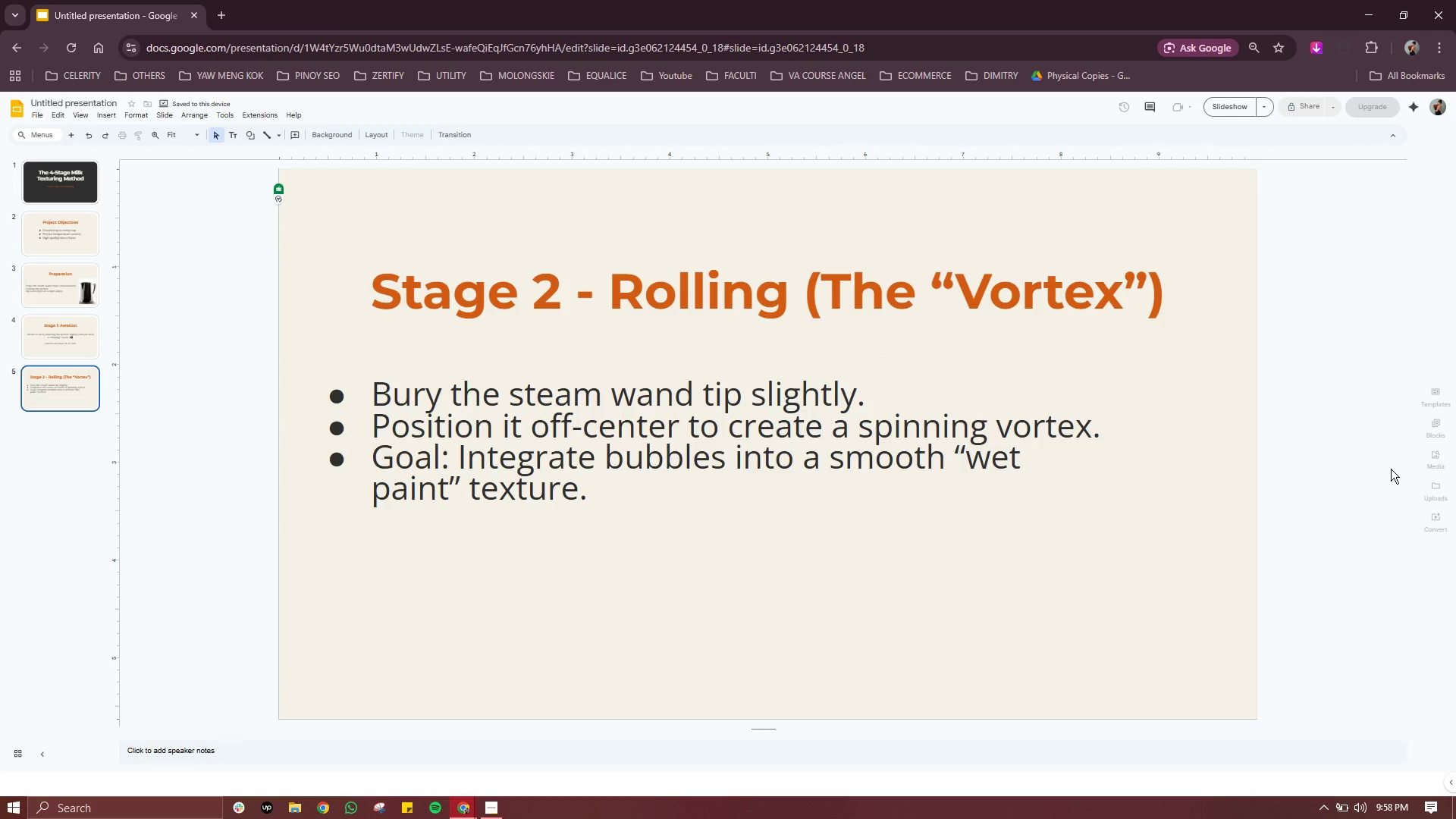 
key(Meta+Period)
 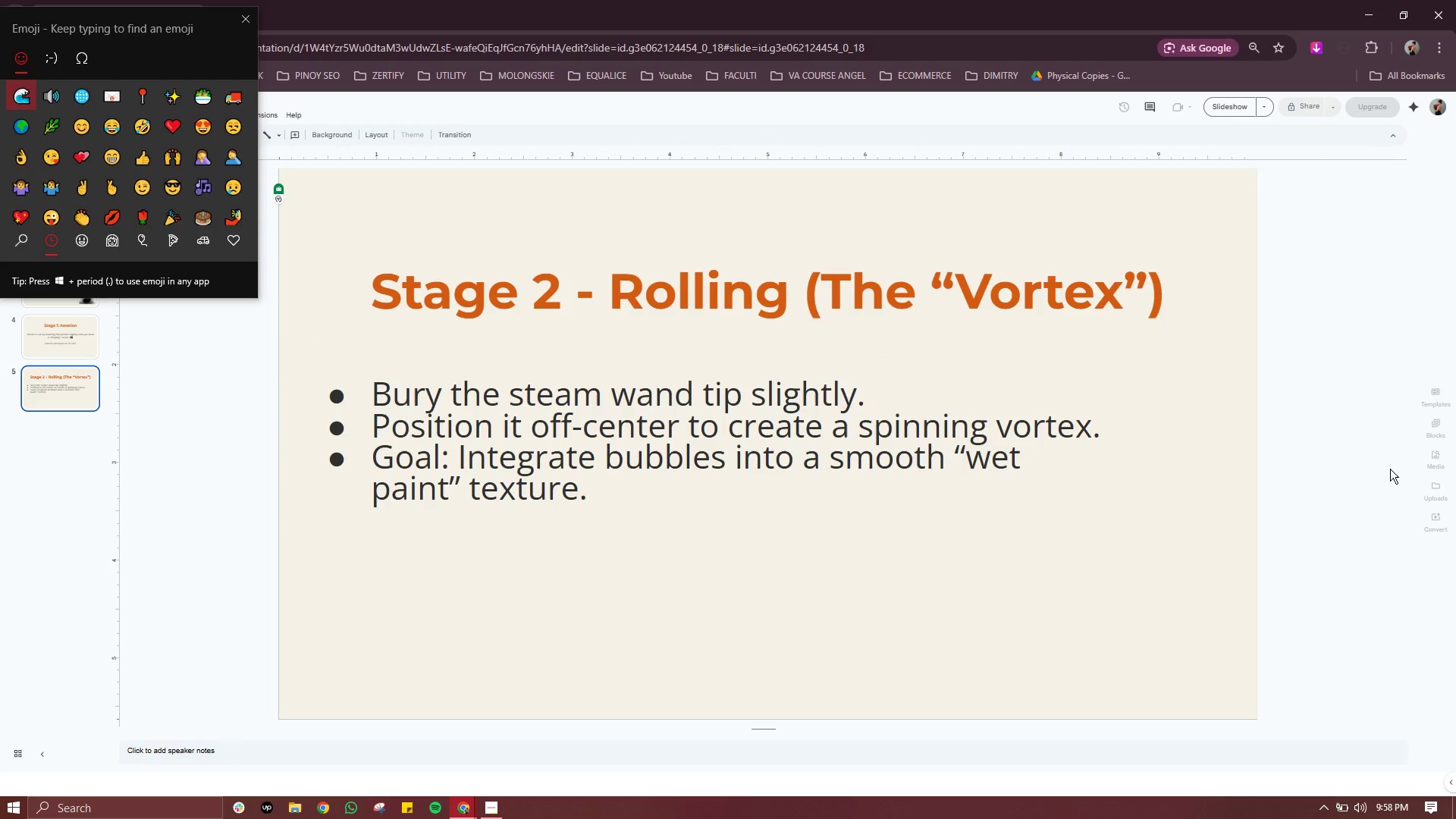 
type(spiral)
 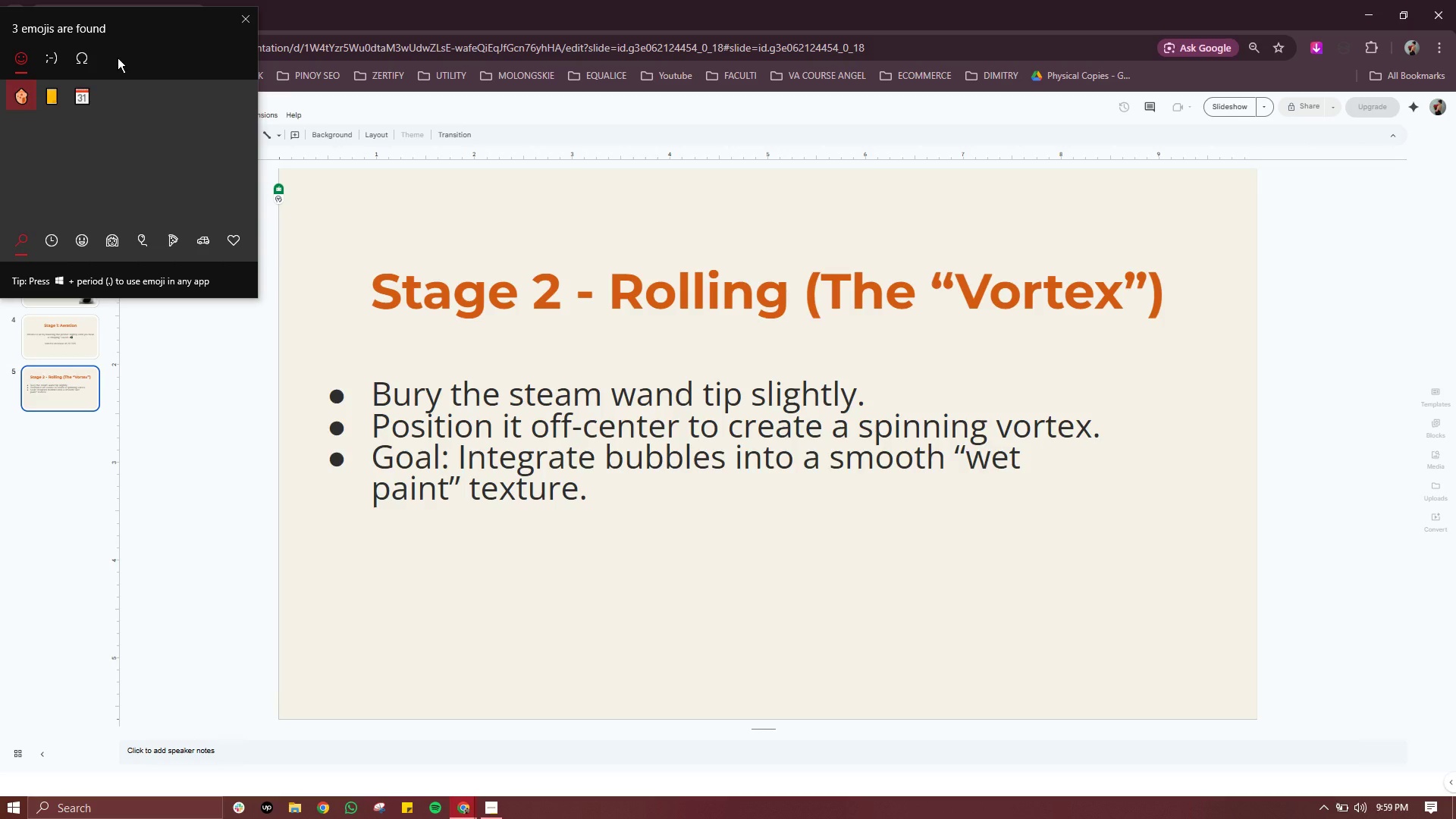 
wait(7.58)
 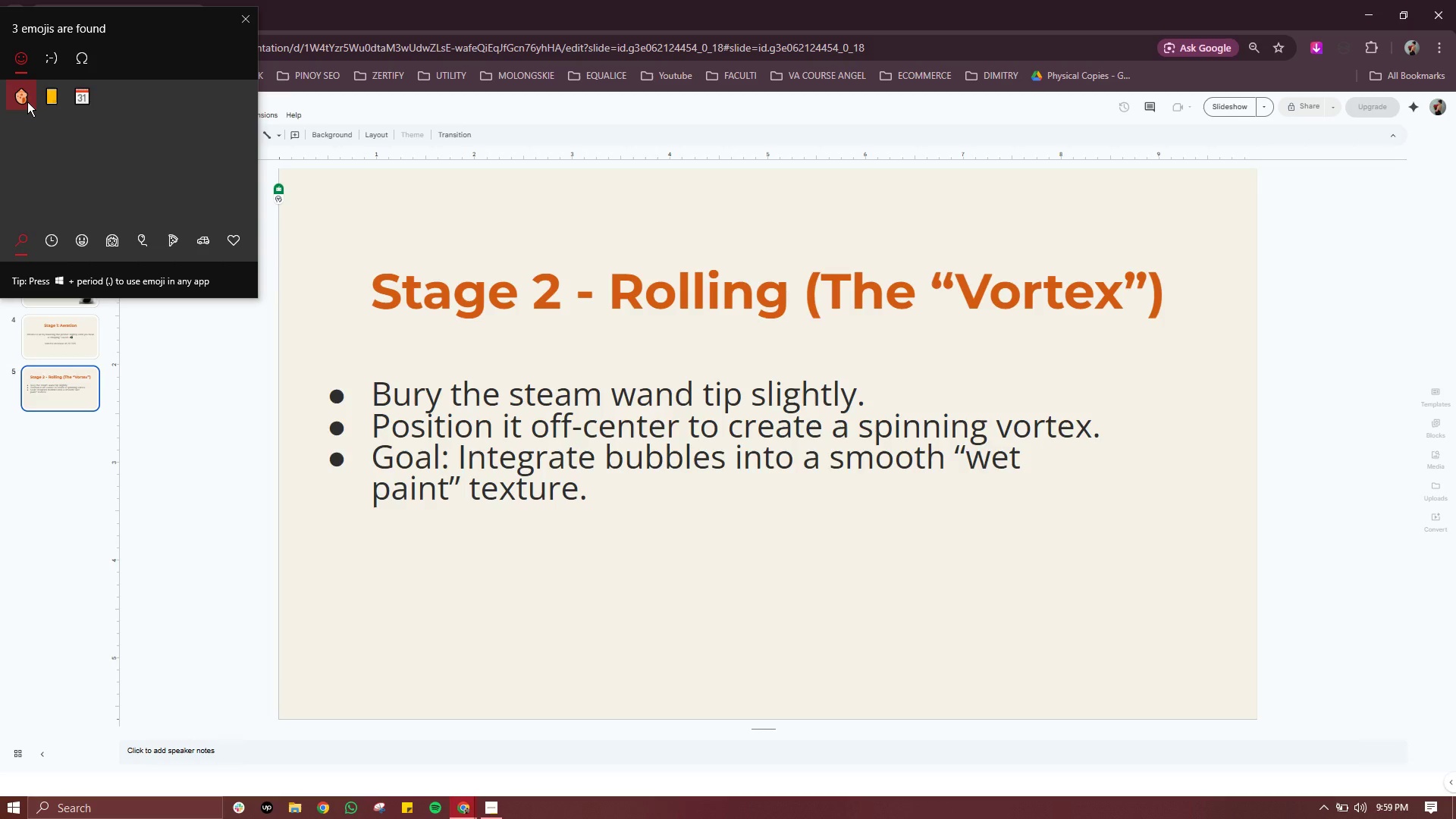 
key(Backspace)
key(Backspace)
key(Backspace)
key(Backspace)
key(Backspace)
type(spiral inv)
key(Backspace)
key(Backspace)
key(Backspace)
key(Backspace)
 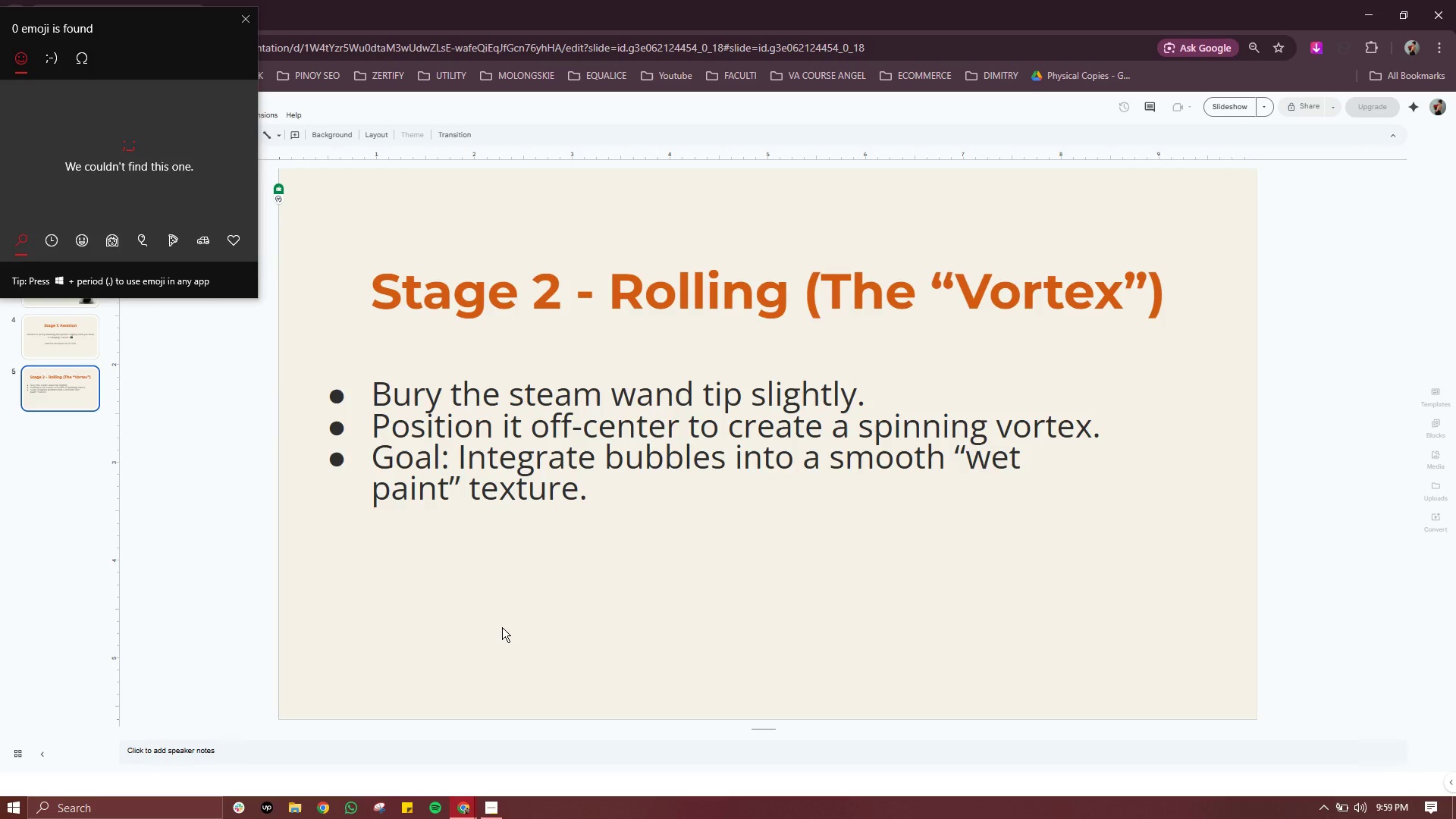 
left_click([522, 635])
 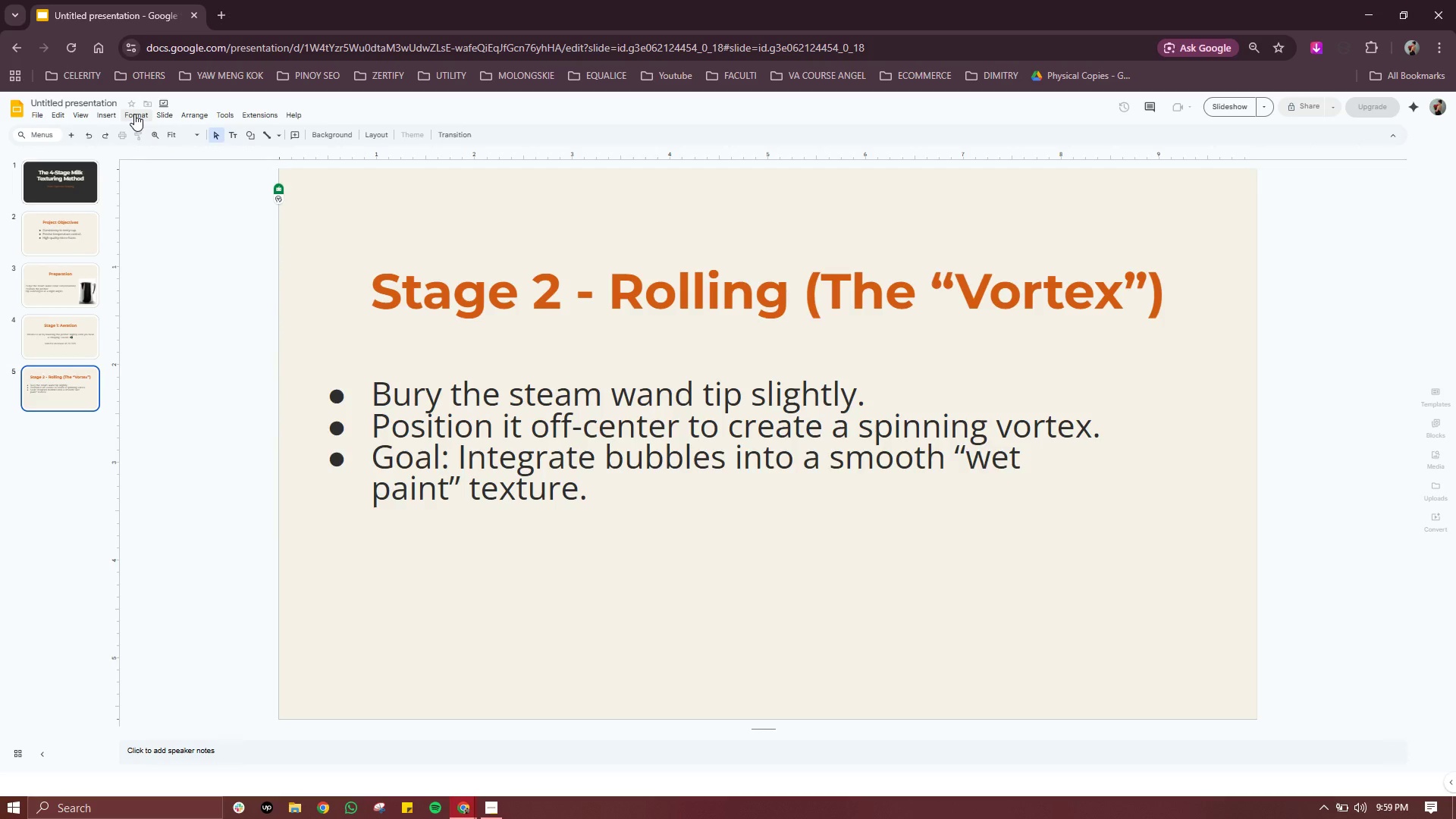 
left_click([134, 114])
 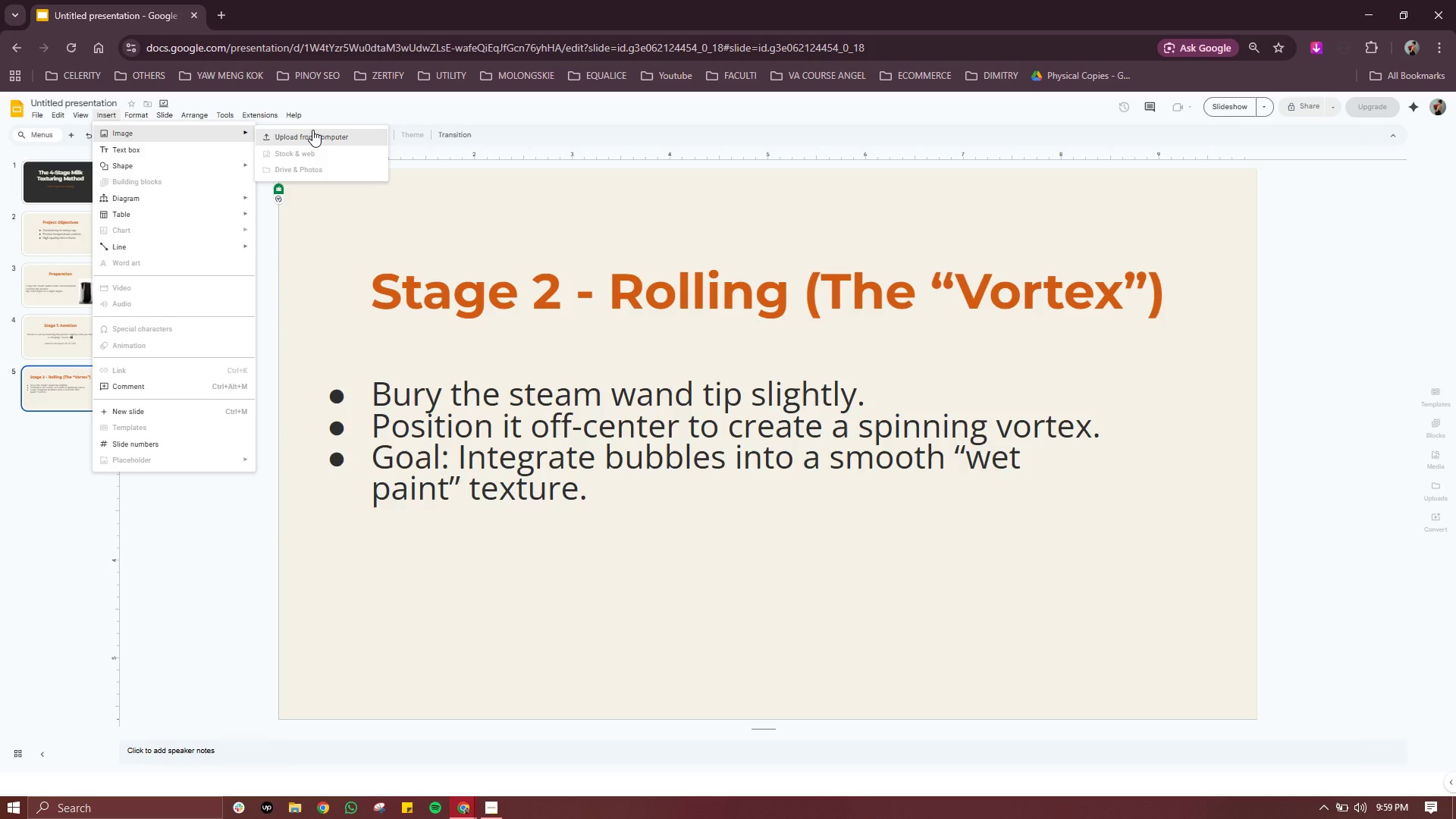 
mouse_move([234, 212])
 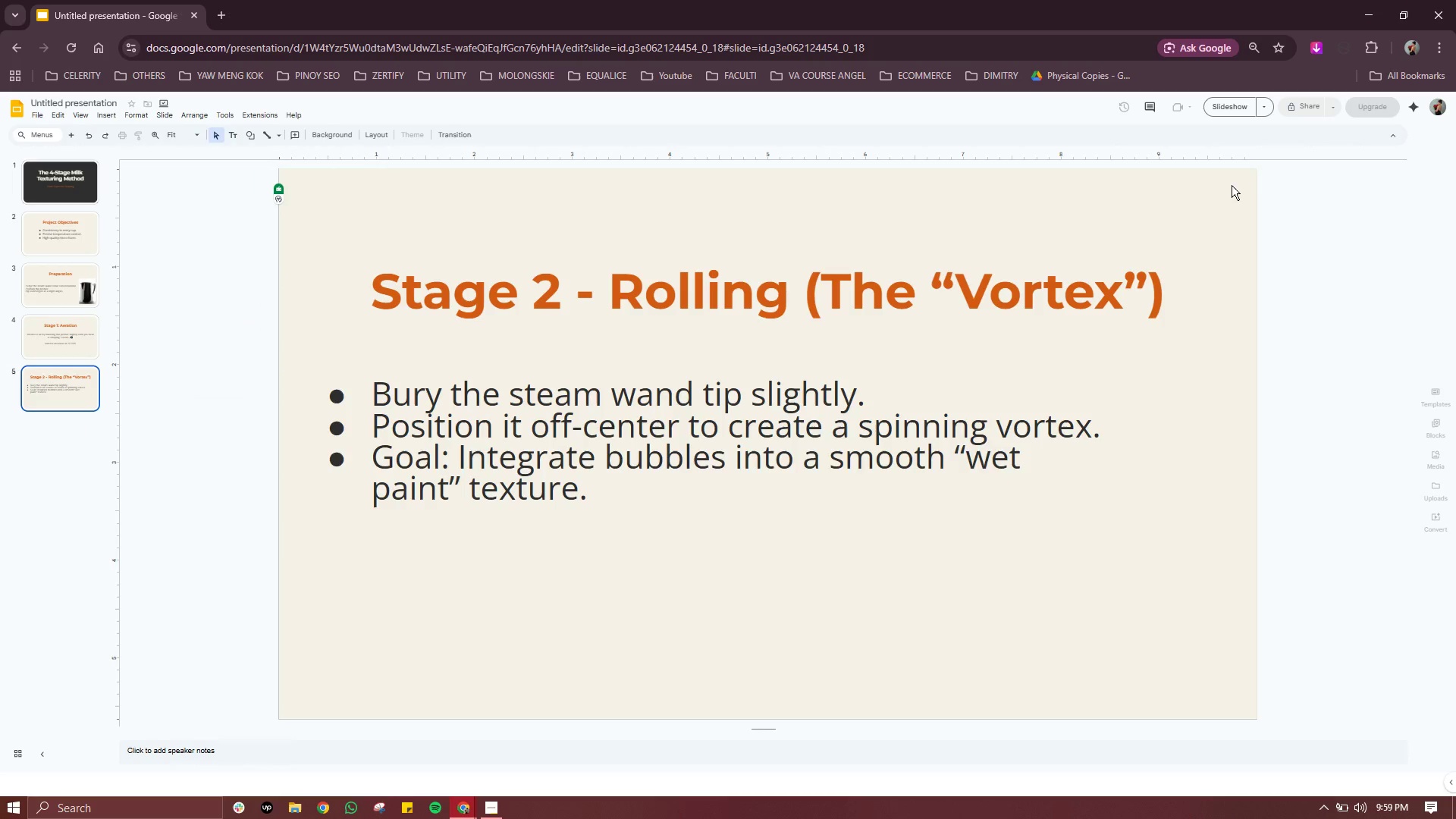 
left_click([1232, 185])
 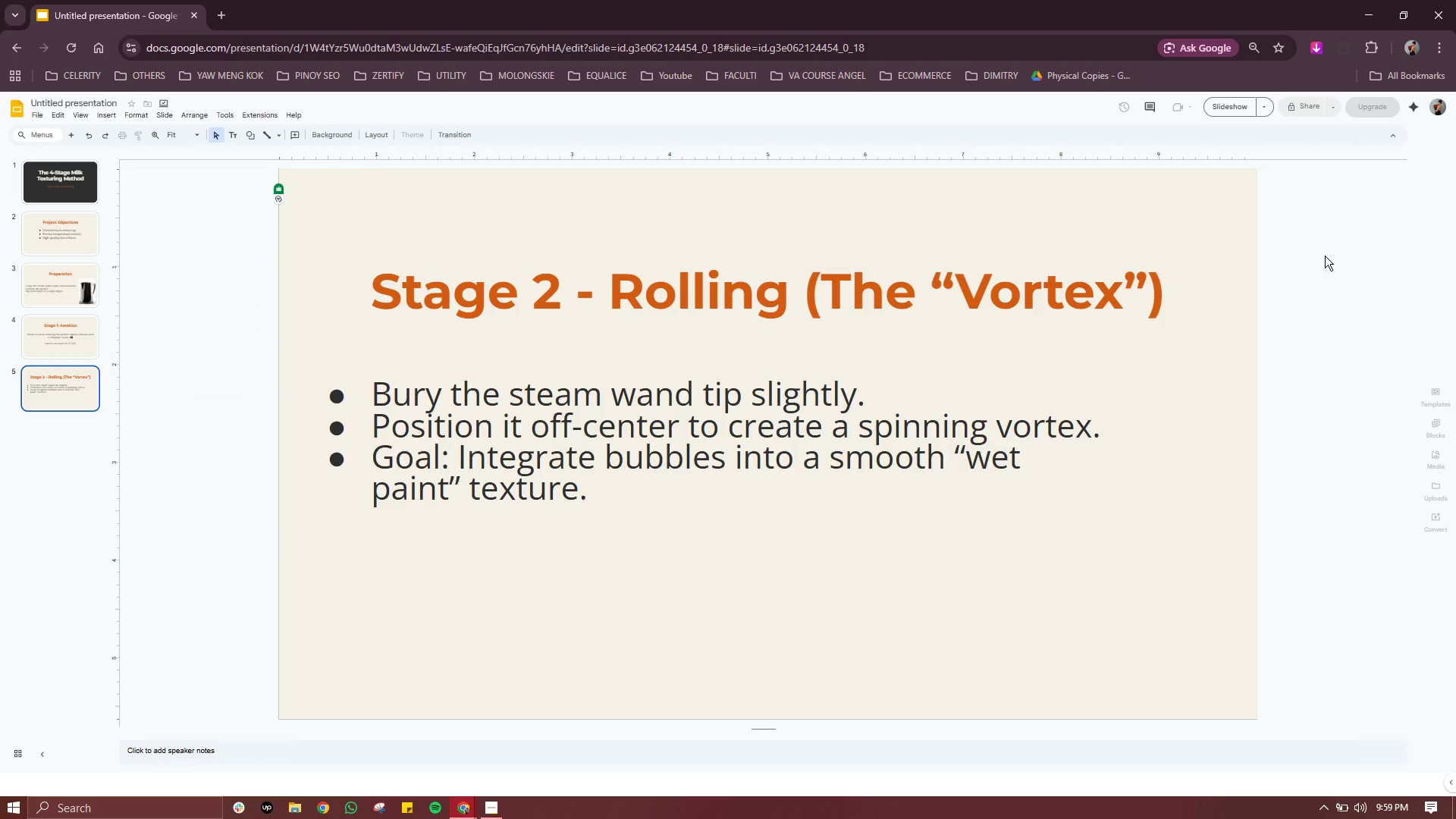 
left_click([1313, 271])
 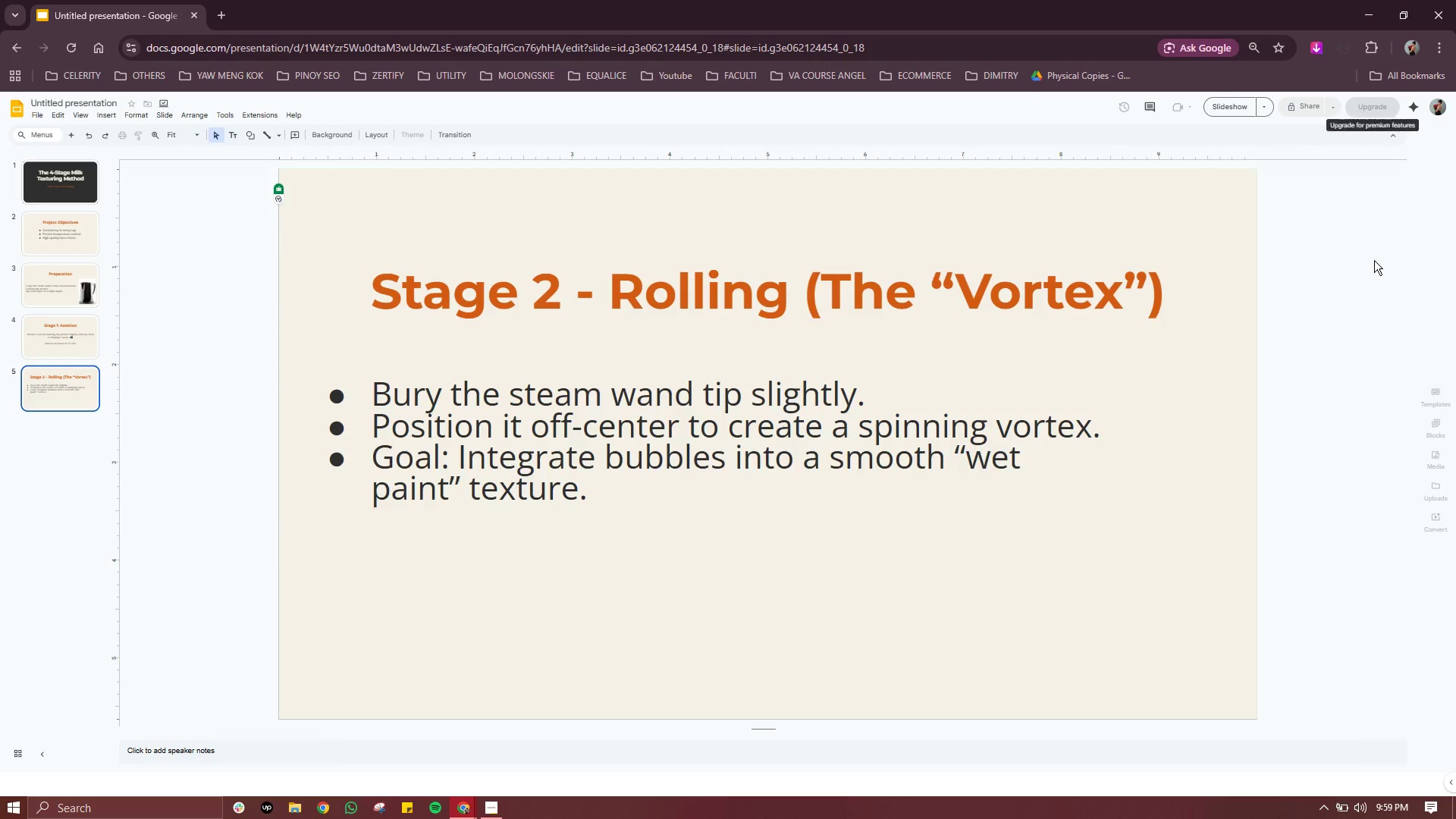 
left_click([1374, 260])
 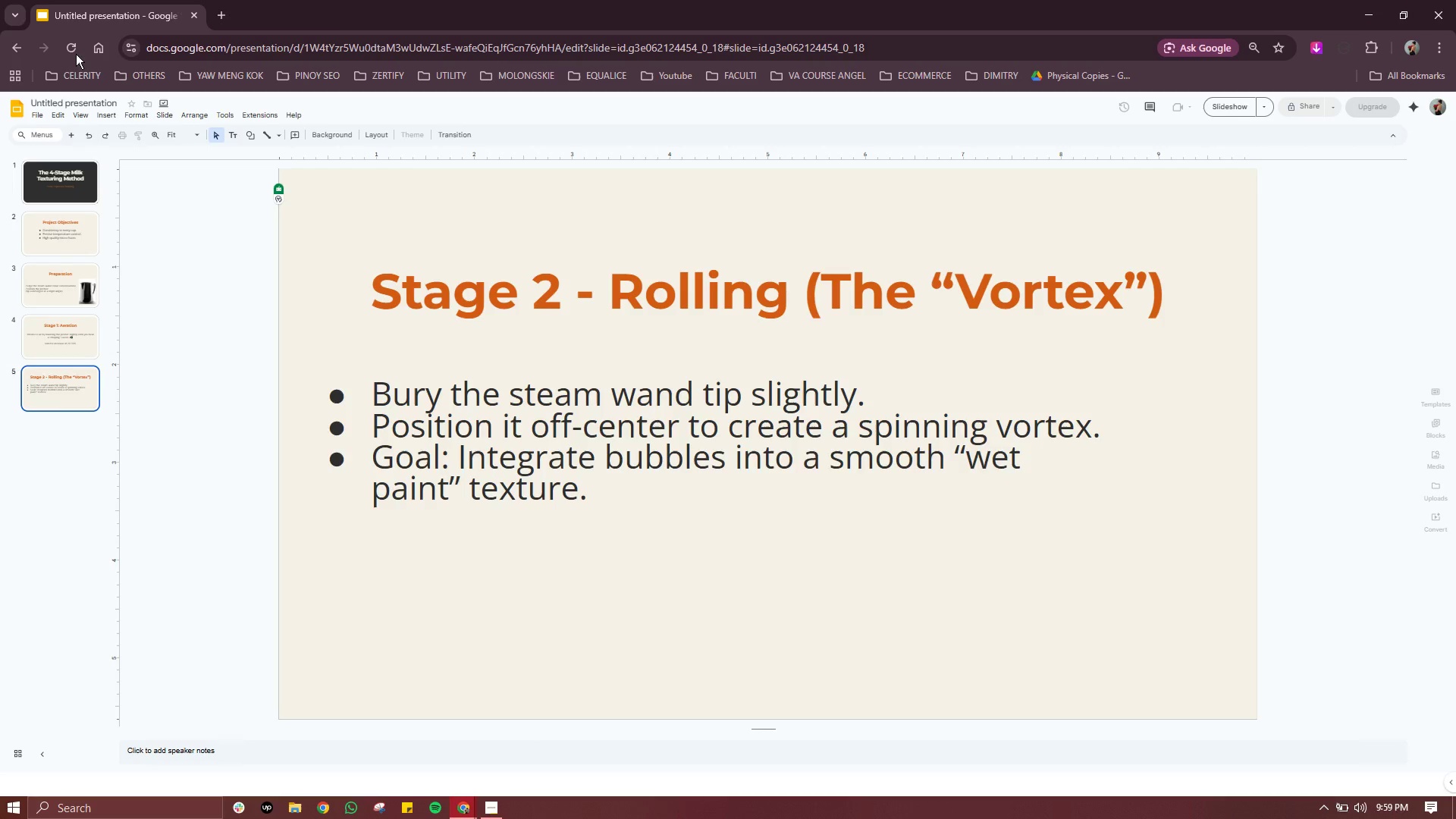 
left_click([80, 48])
 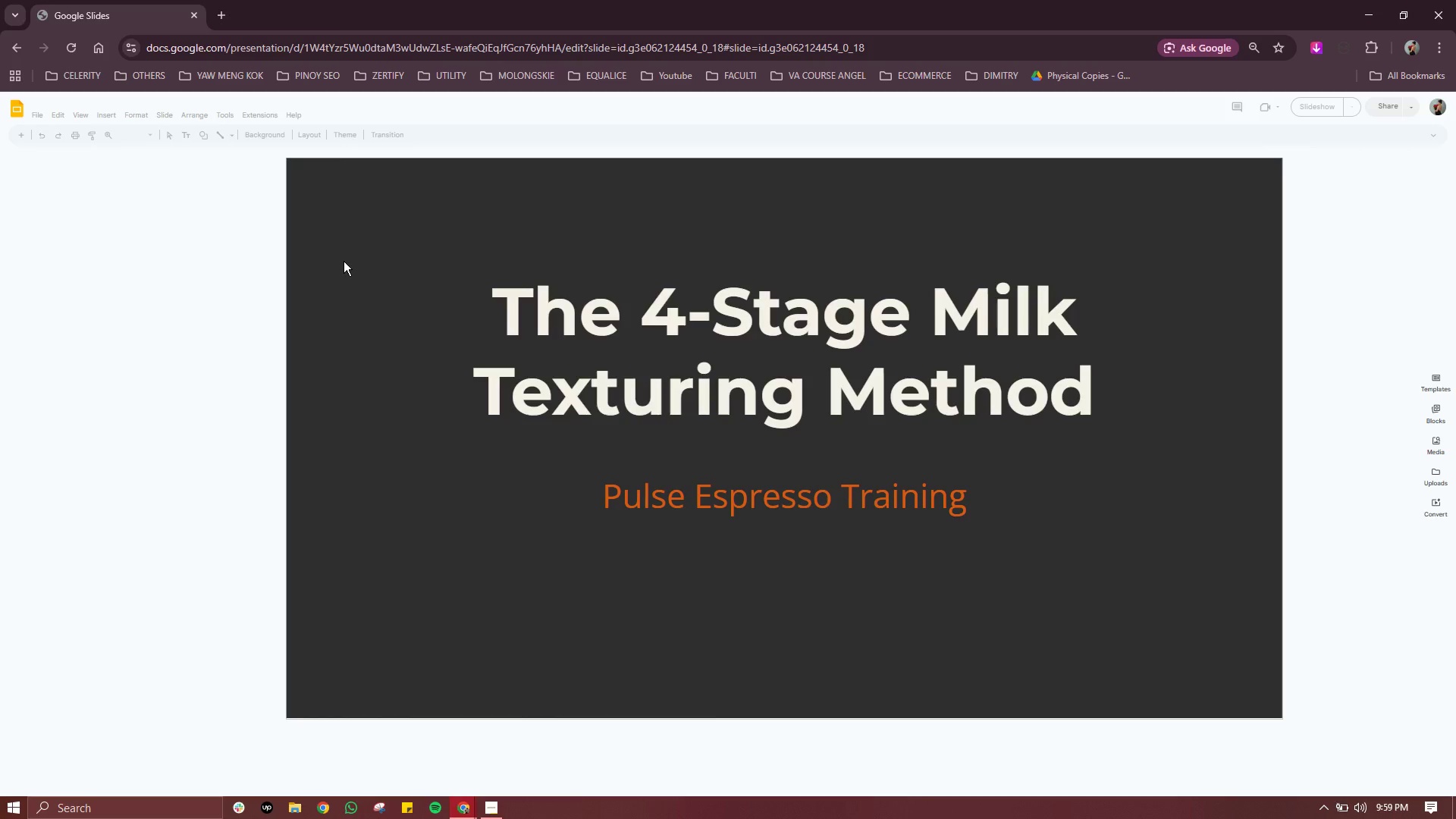 
wait(6.28)
 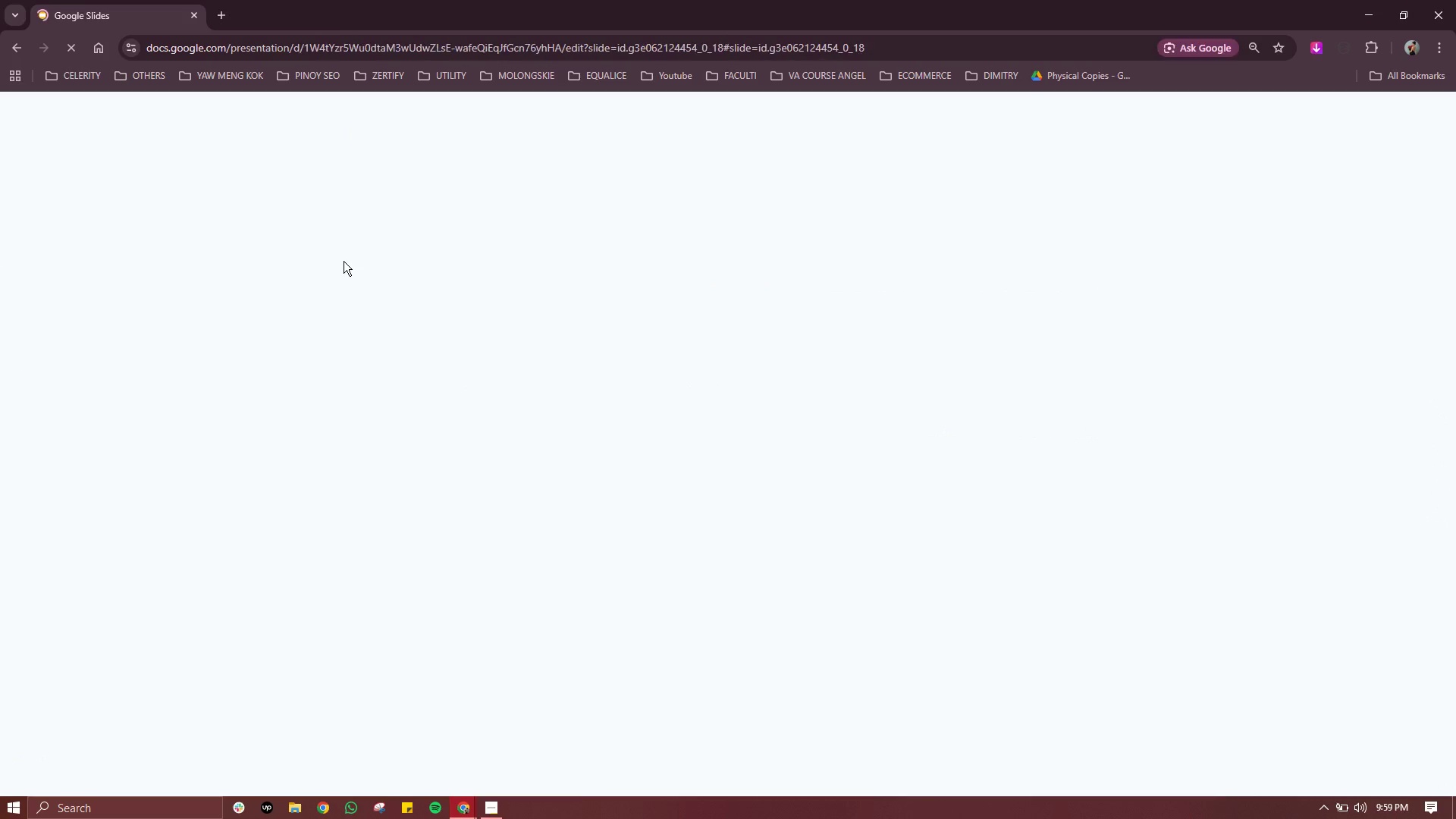 
right_click([1223, 71])
 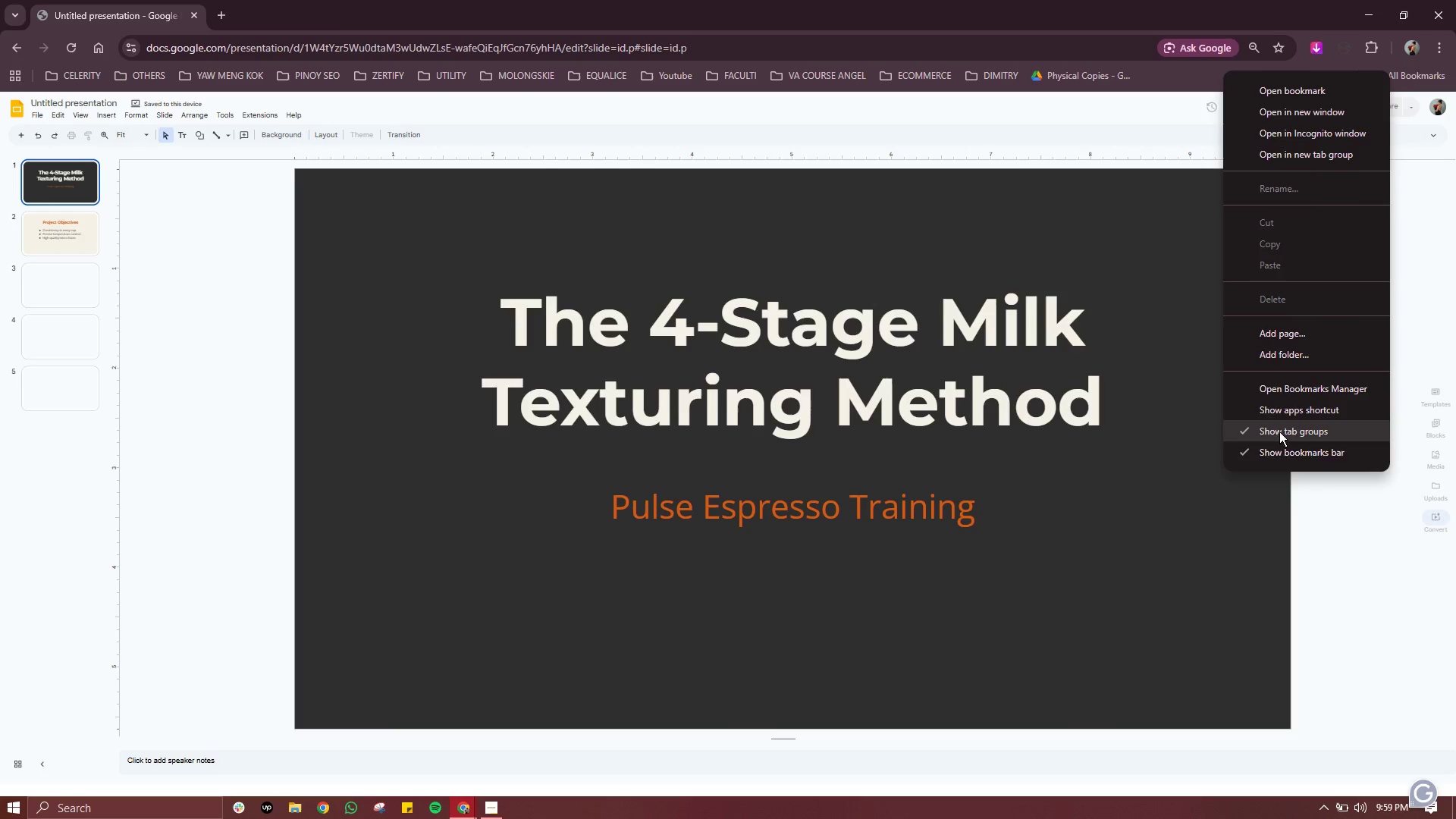 
left_click([1277, 455])
 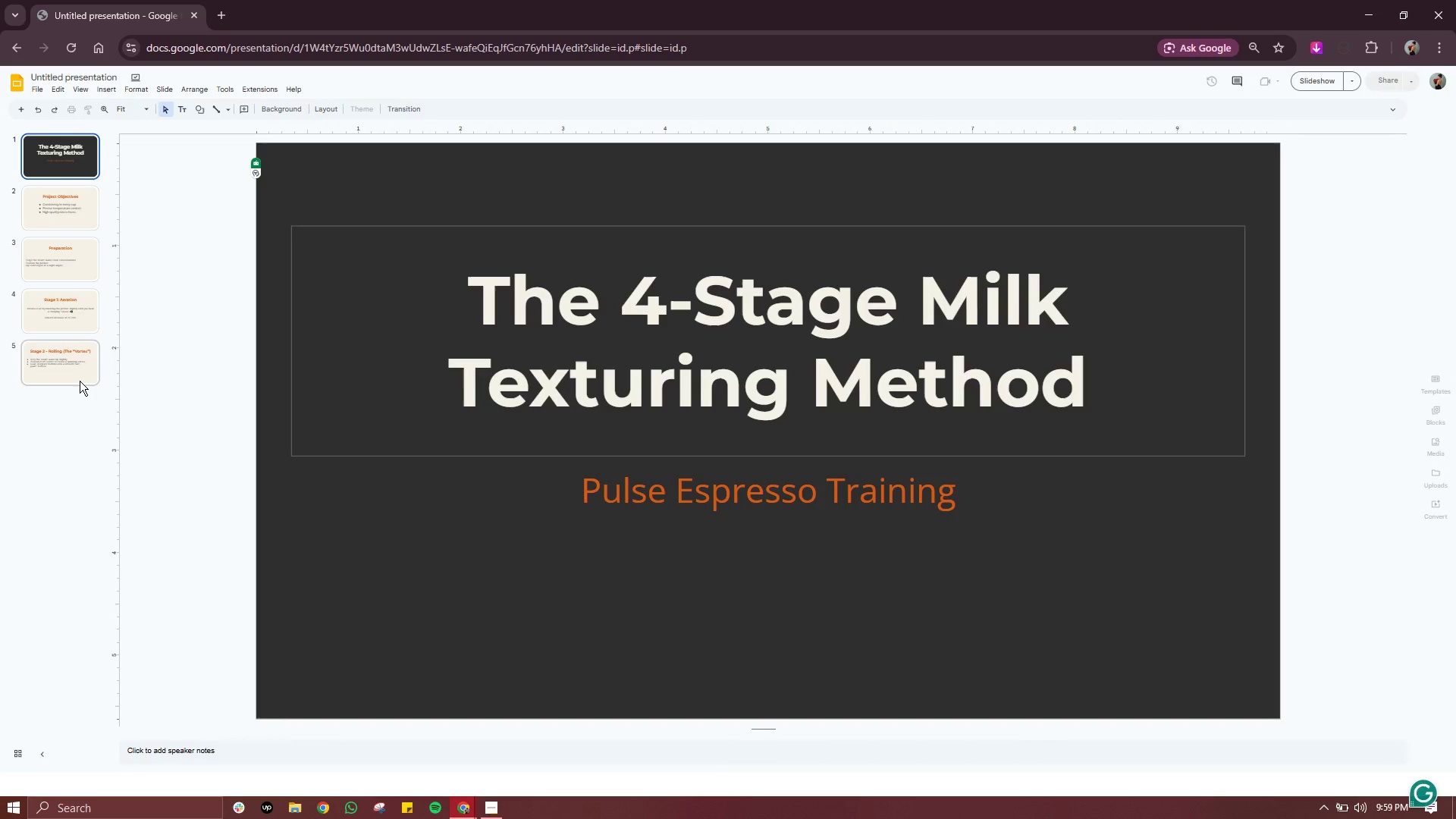 
left_click([80, 372])
 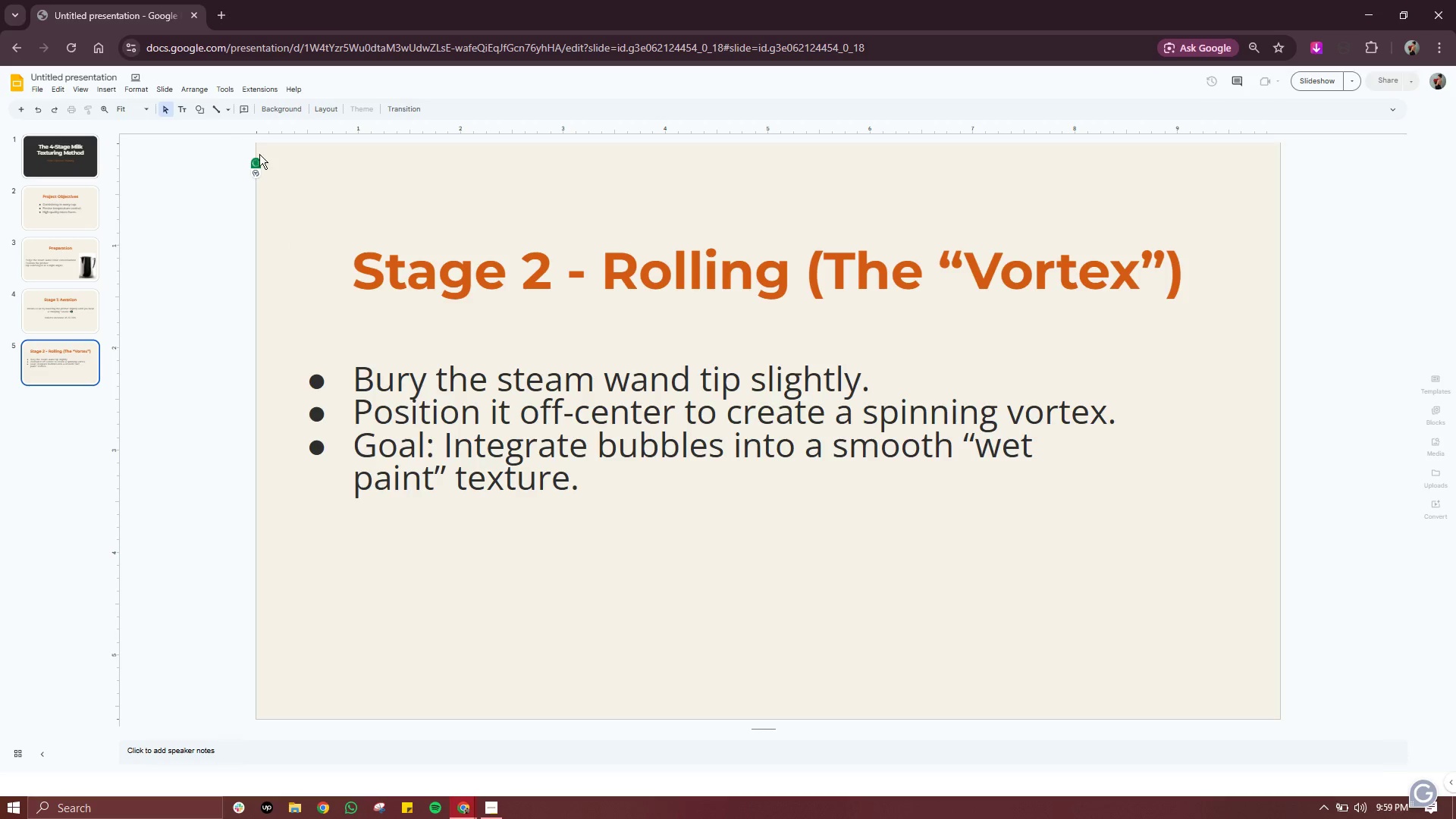 
left_click([107, 90])
 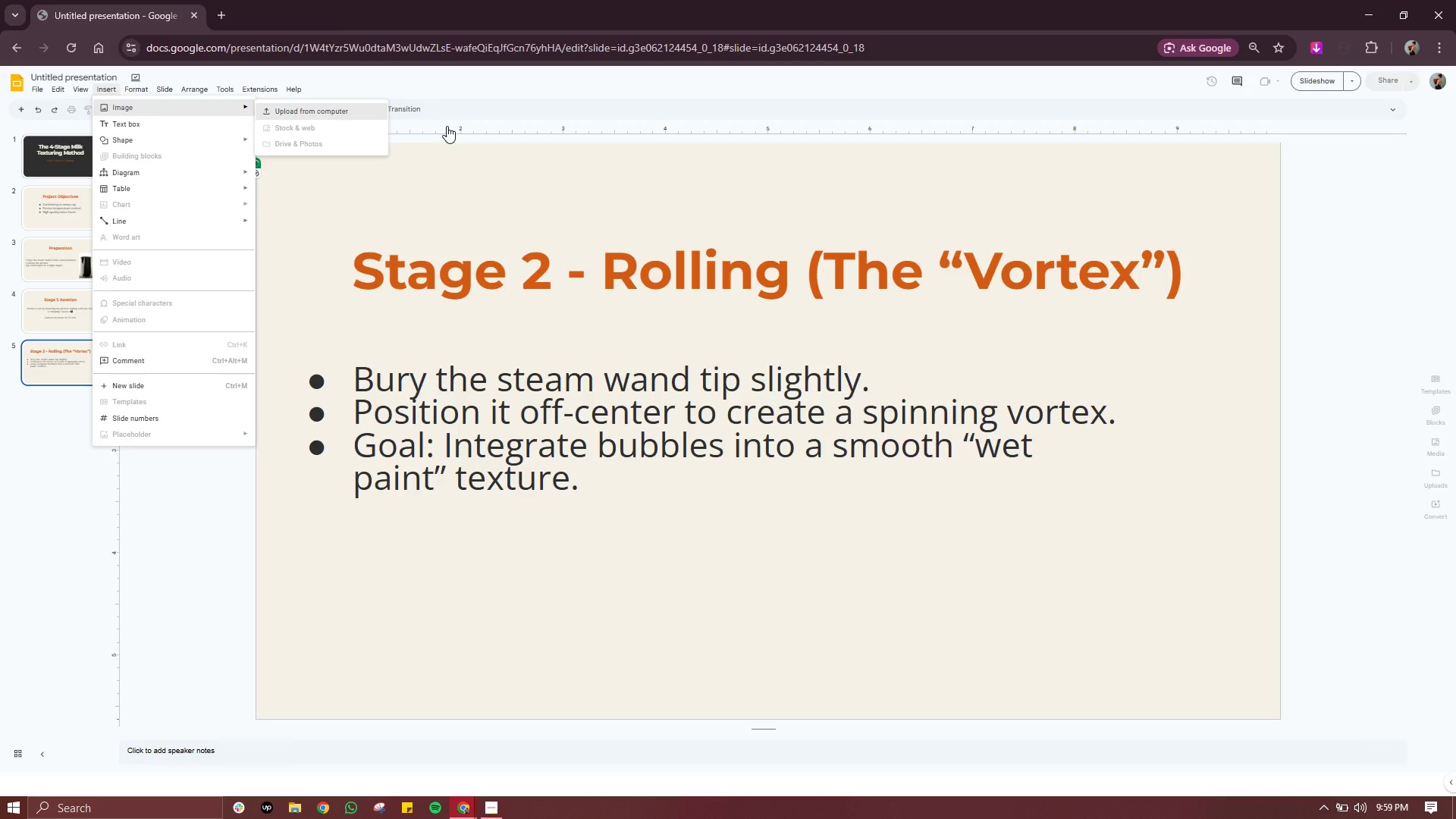 
left_click([733, 190])
 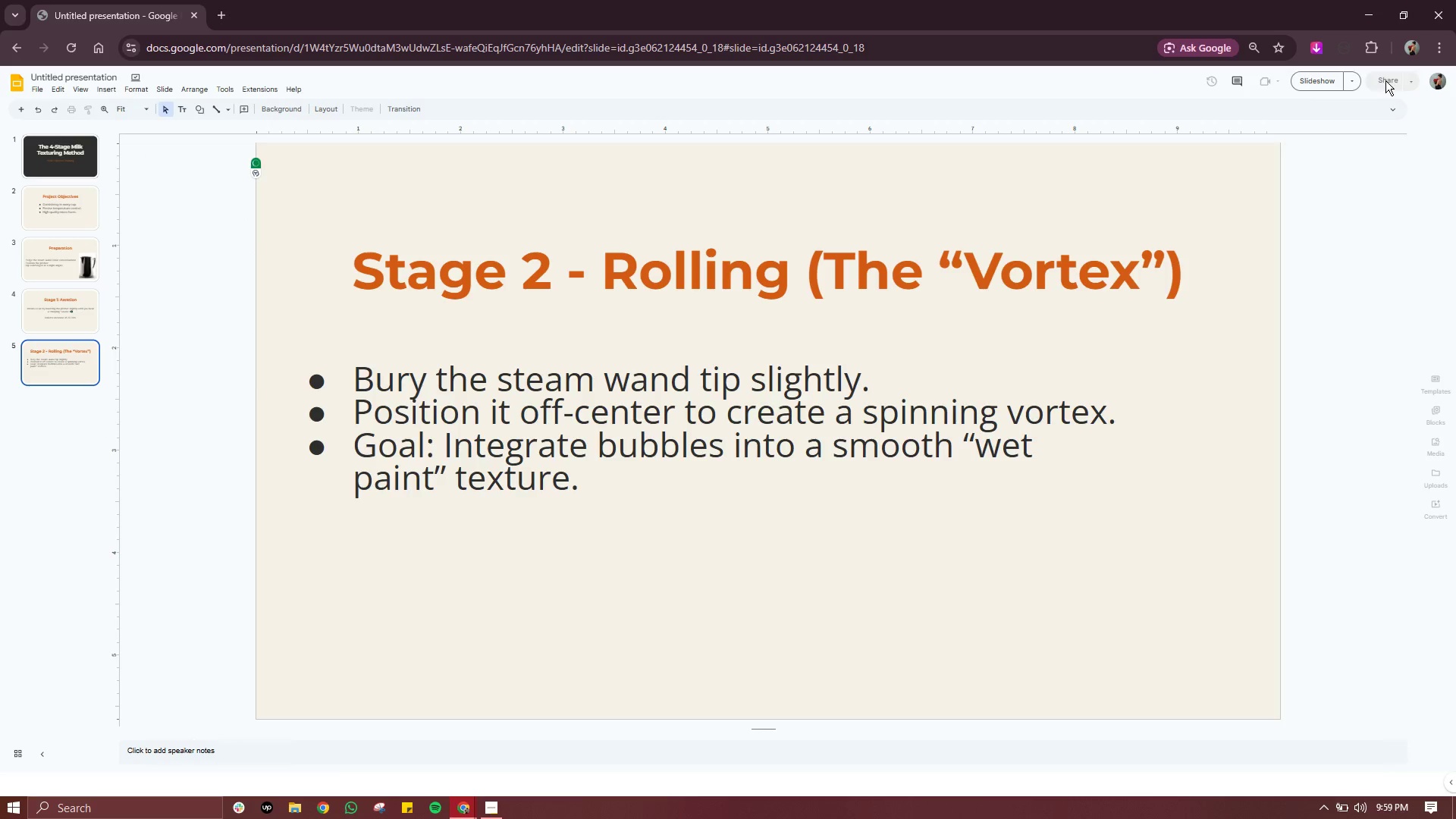 
left_click([1385, 80])
 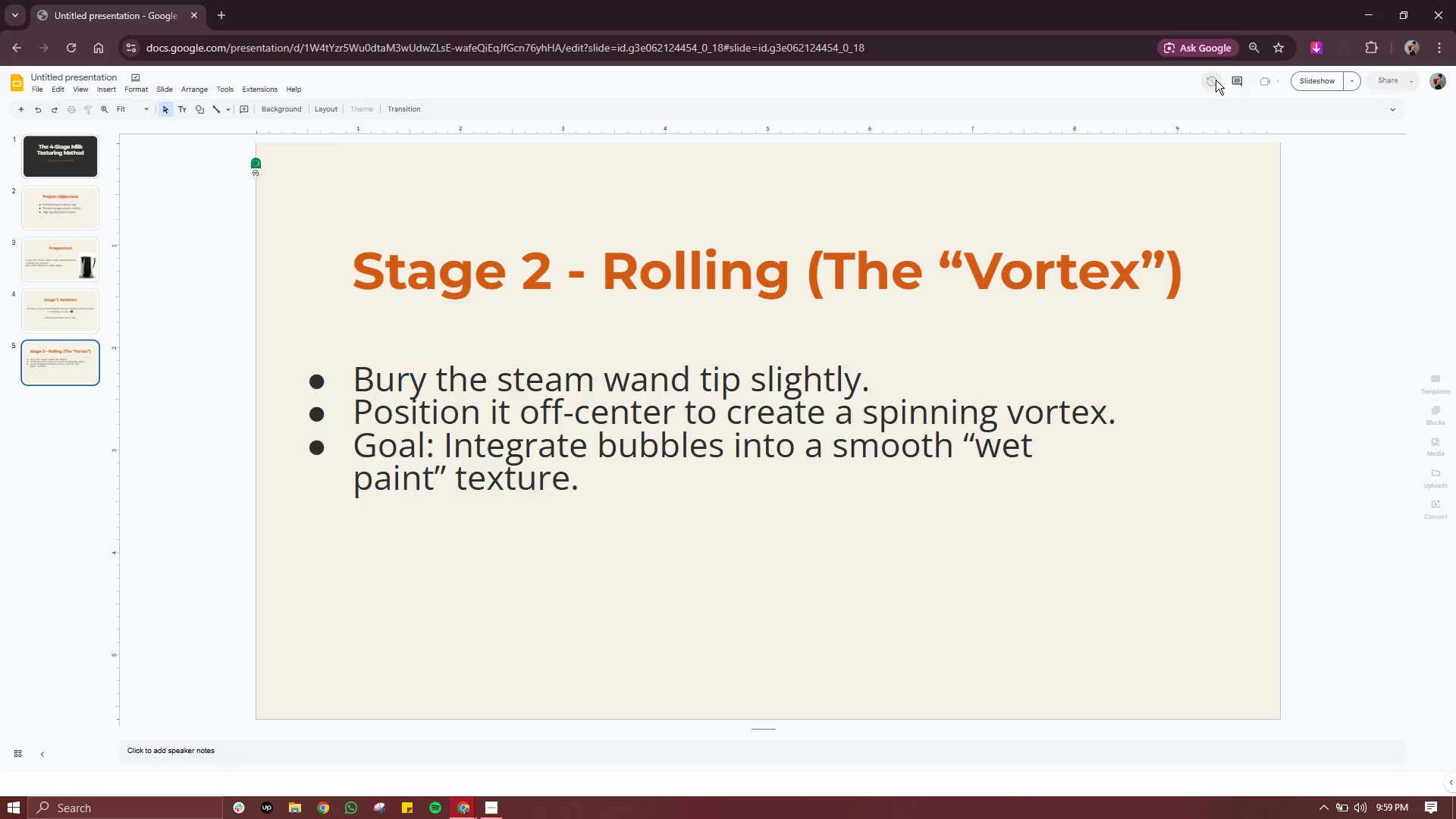 
left_click([1216, 80])
 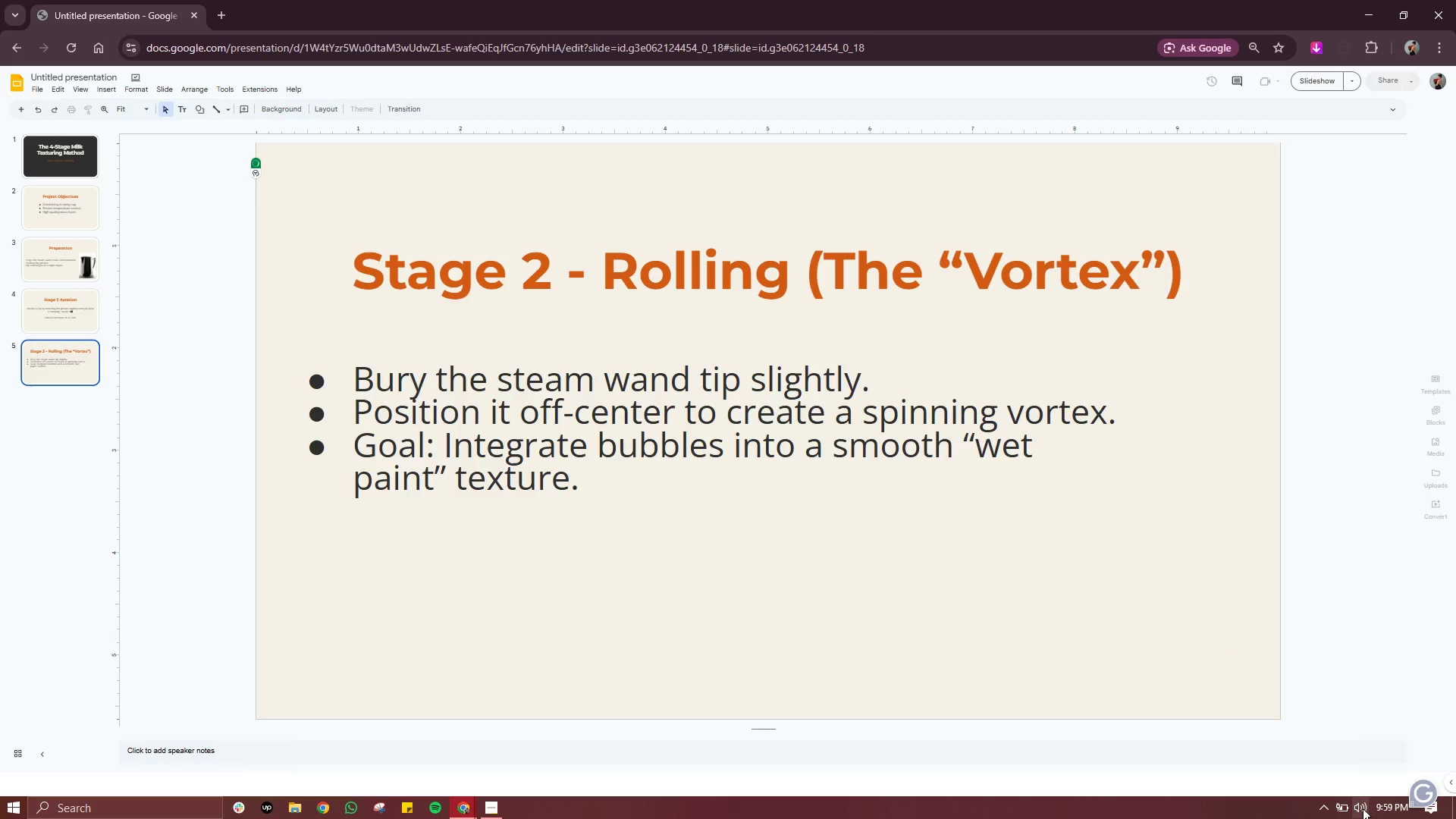 
left_click([1323, 806])
 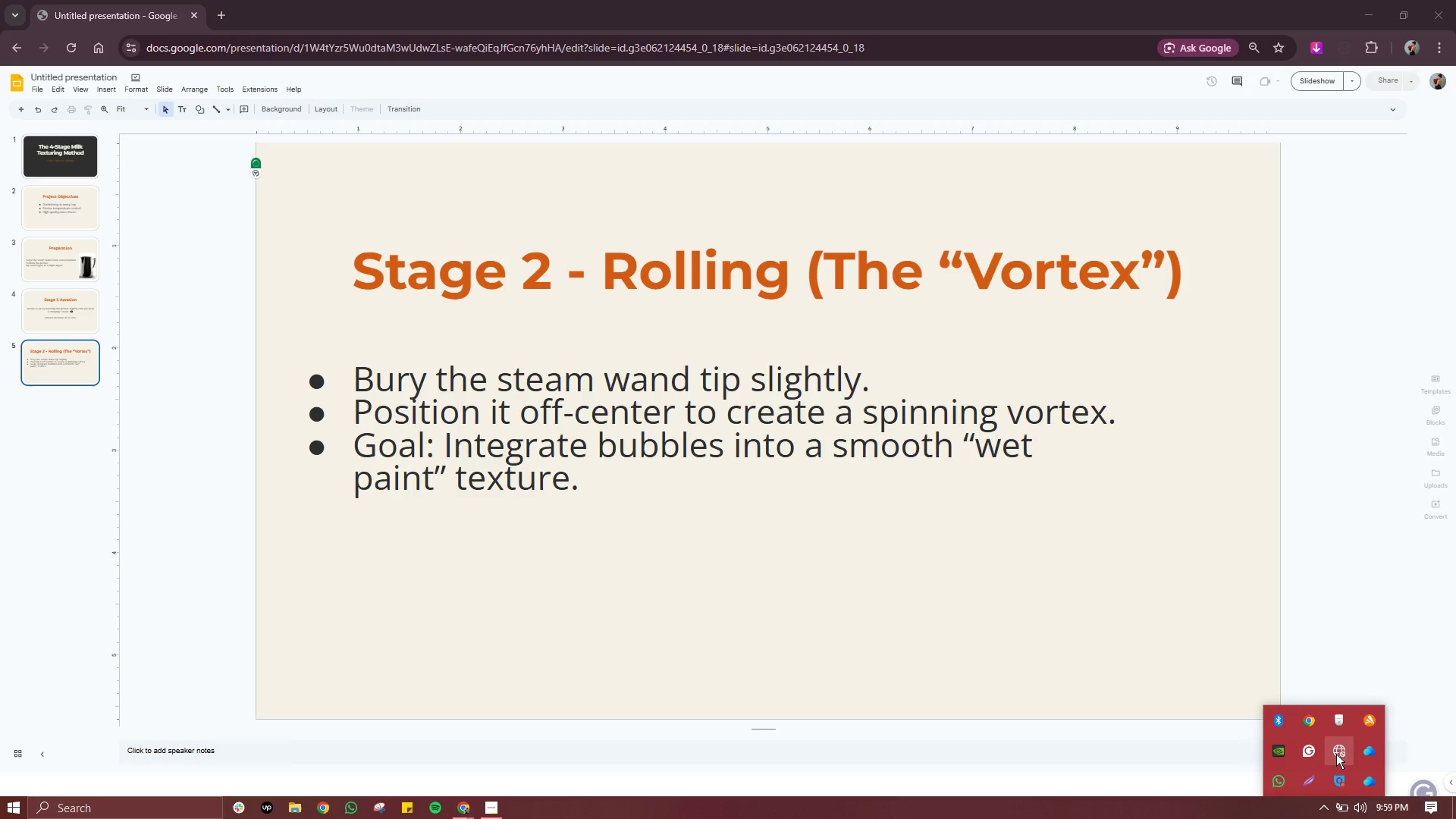 
left_click([1336, 754])
 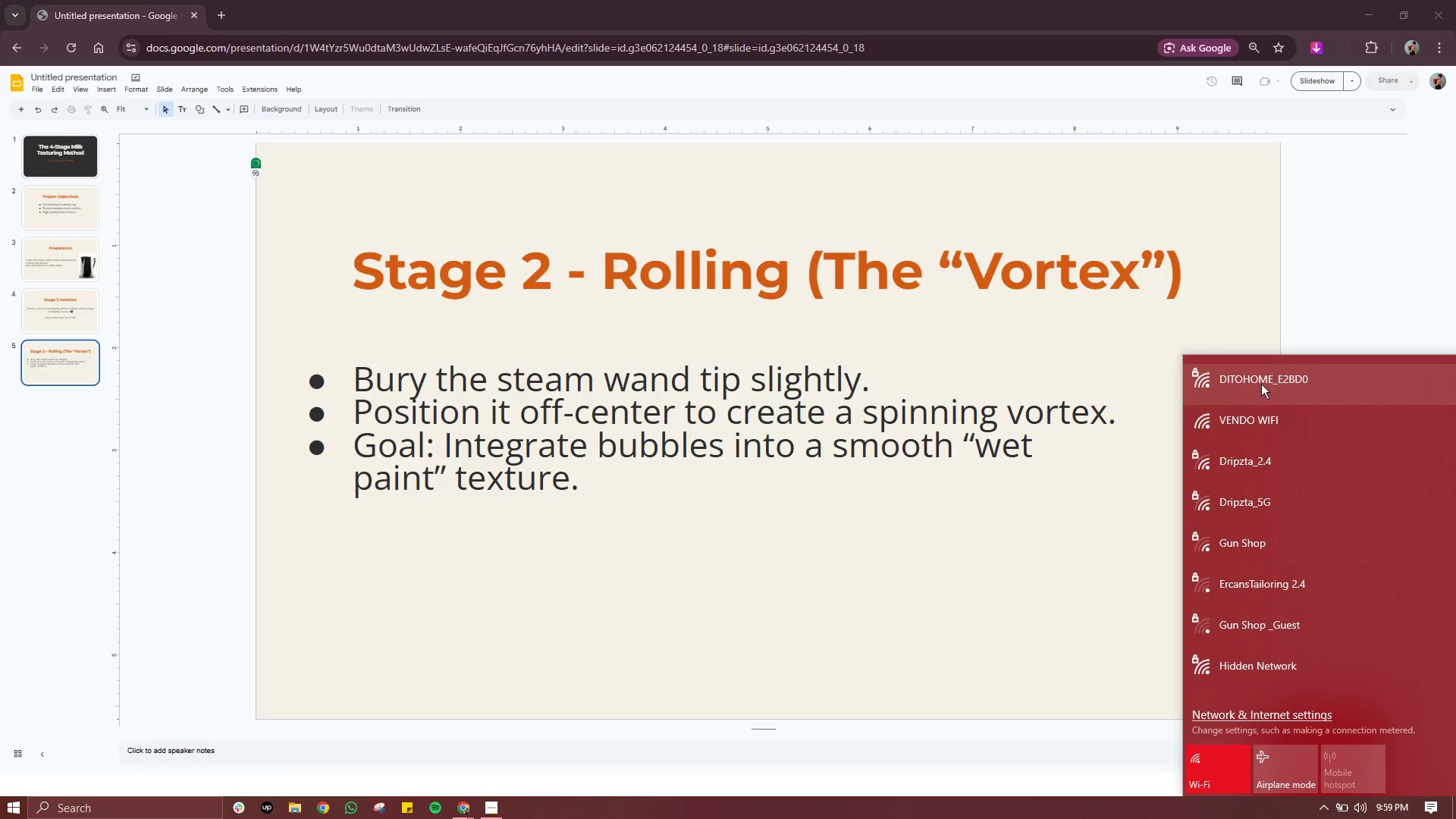 
scroll: coordinate [1276, 538], scroll_direction: down, amount: 1.0
 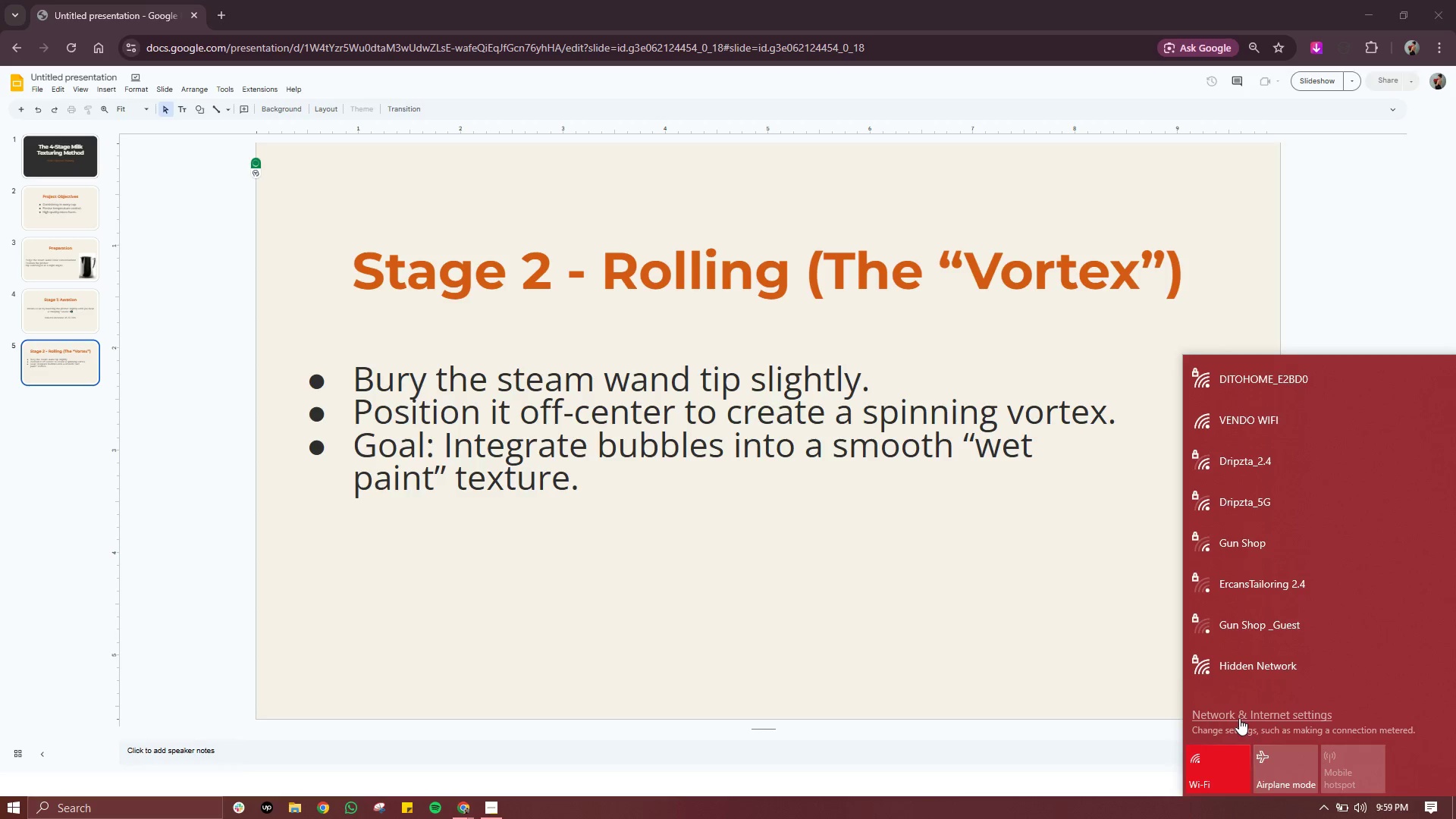 
left_click([1239, 718])
 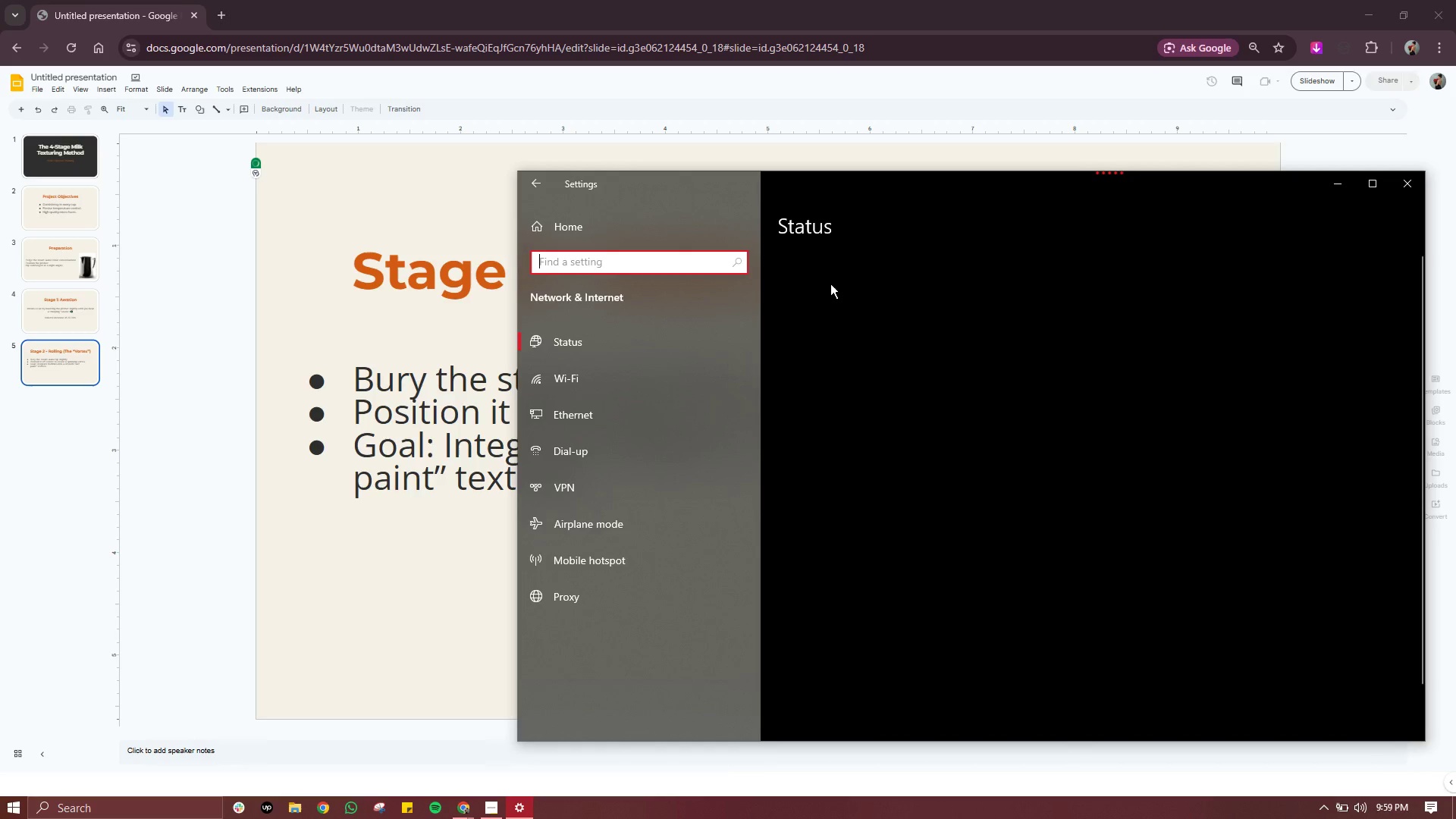 
wait(5.58)
 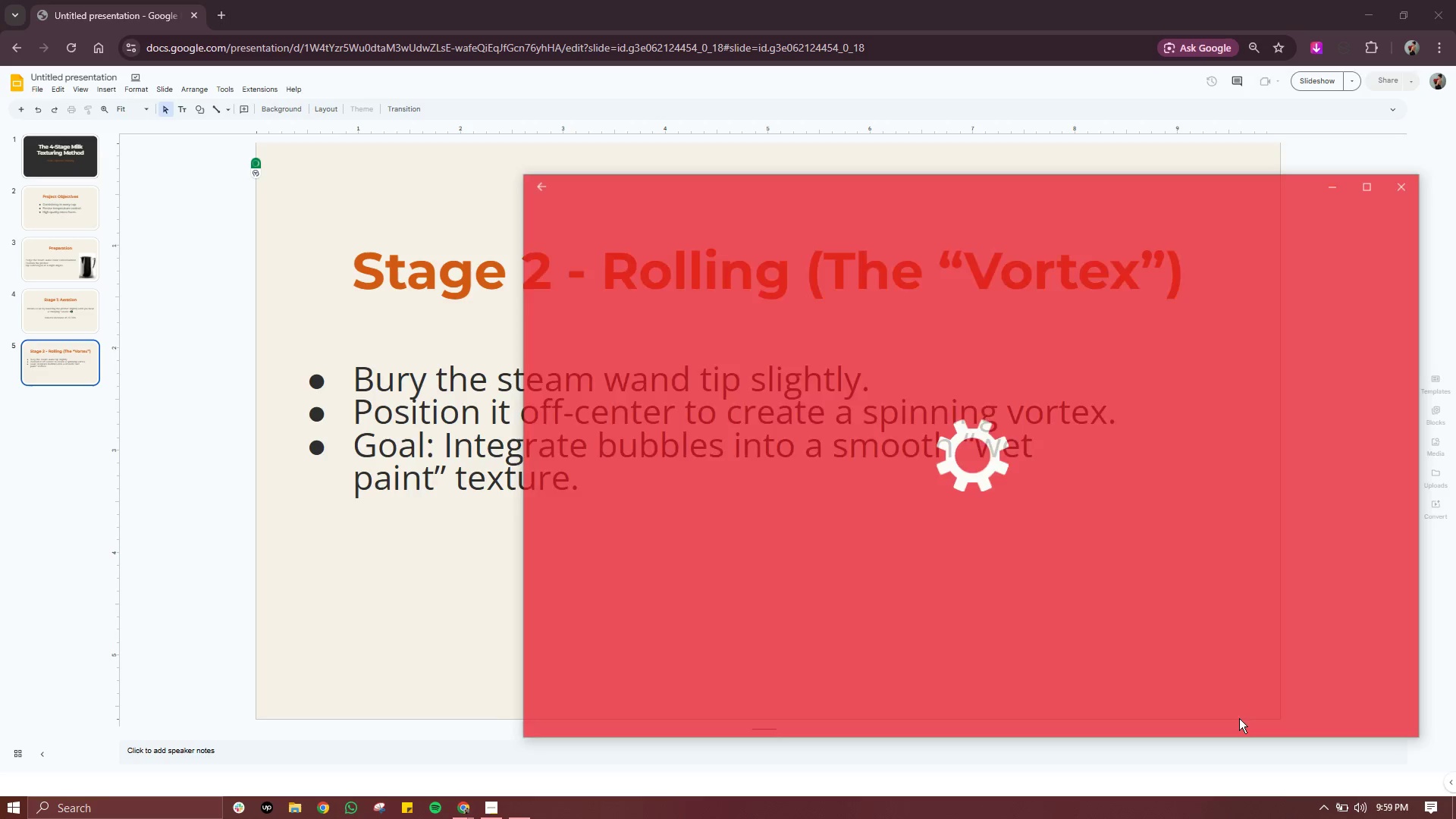 
left_click_drag(start_coordinate=[639, 376], to_coordinate=[635, 381])
 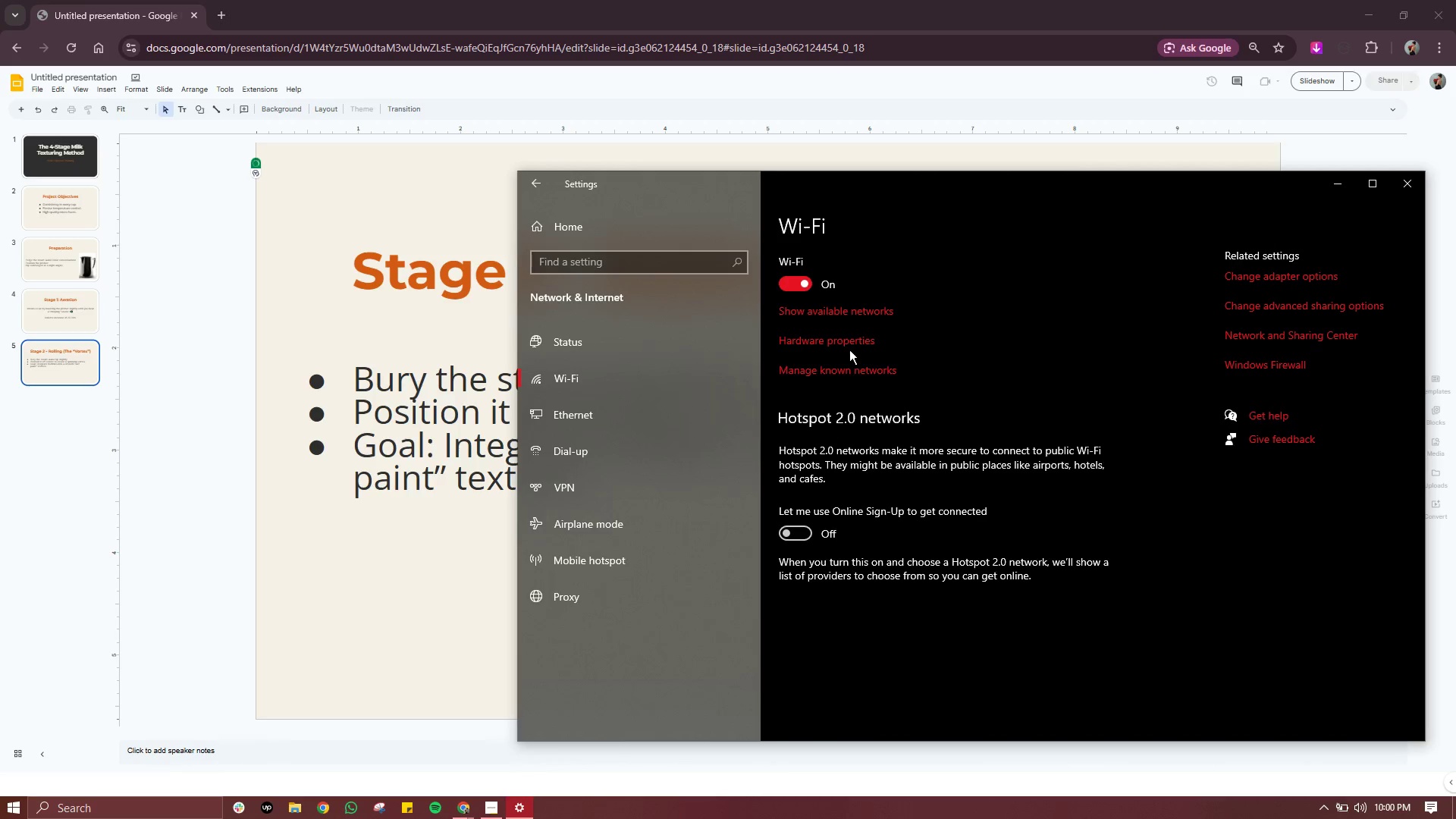 
left_click([847, 315])
 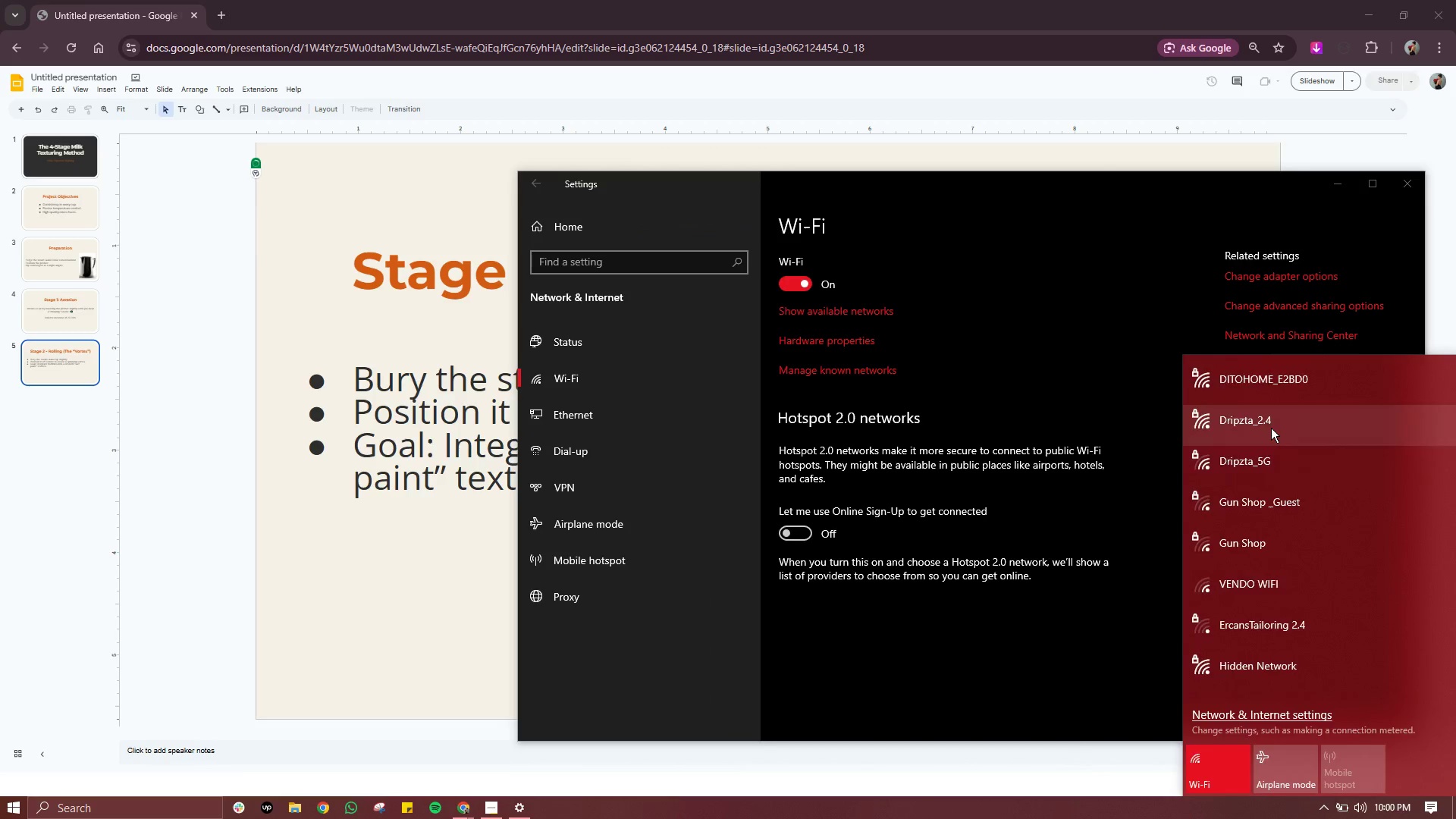 
scroll: coordinate [1256, 602], scroll_direction: down, amount: 4.0
 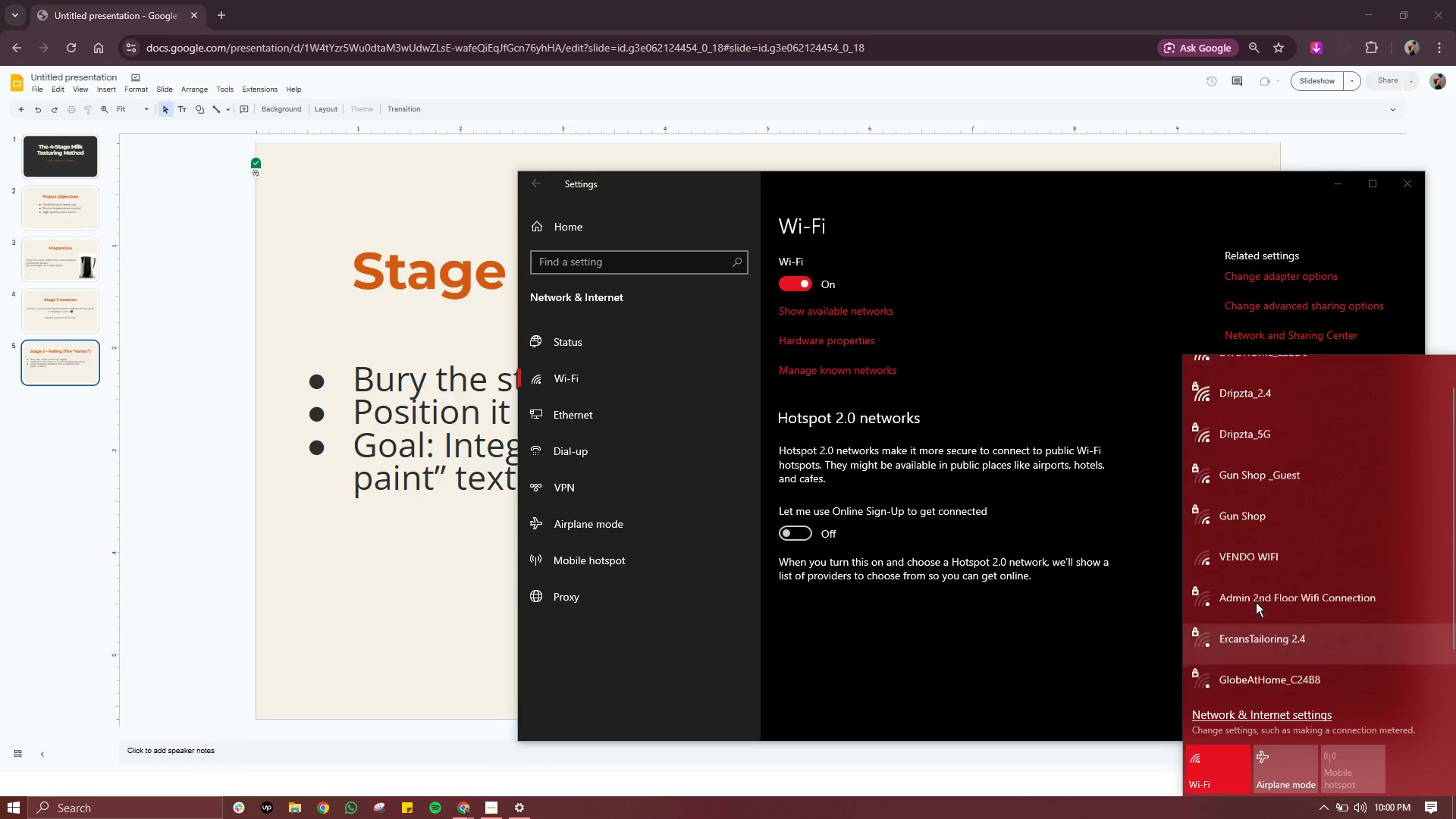 
scroll: coordinate [1256, 602], scroll_direction: up, amount: 1.0
 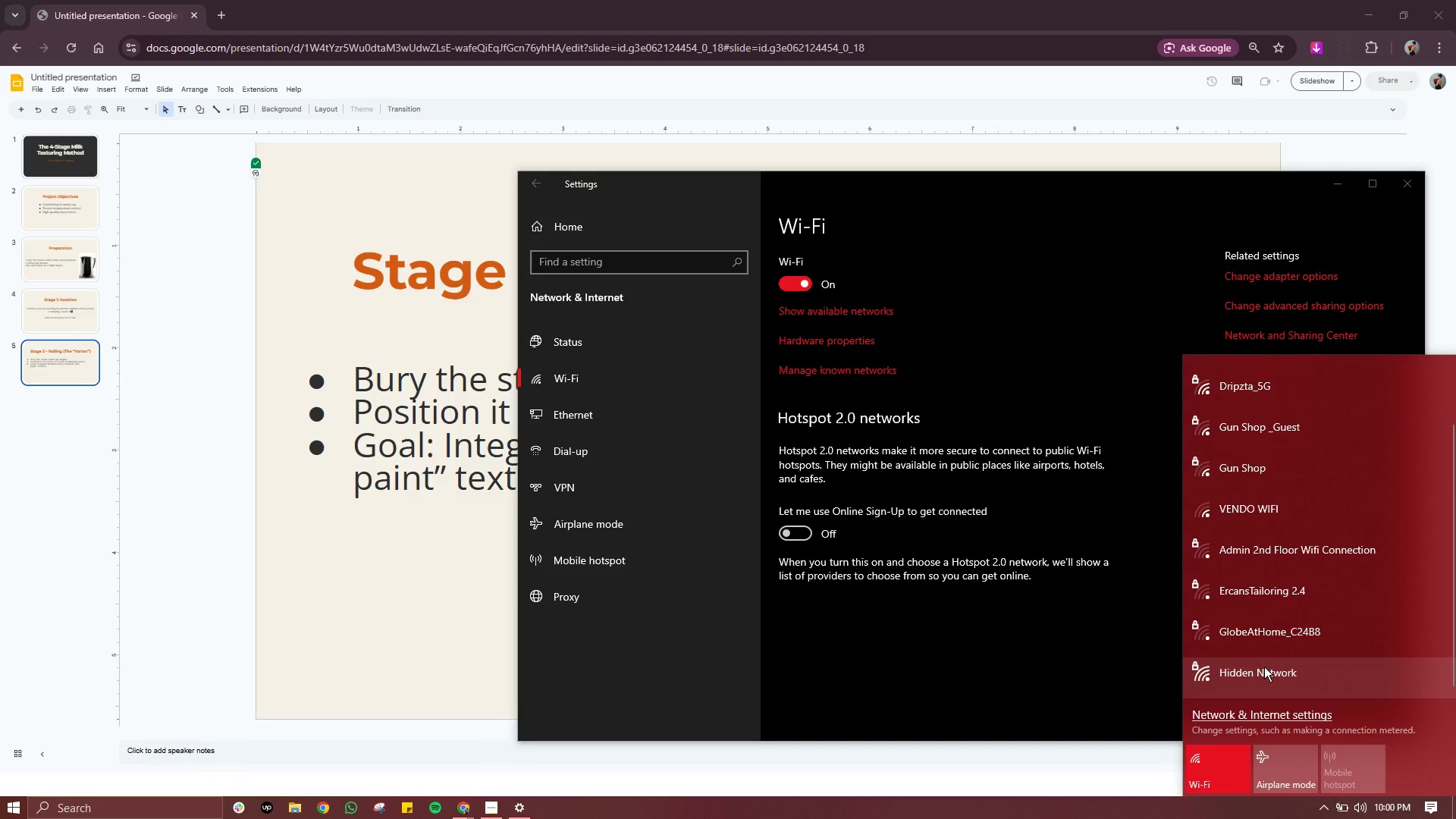 
mouse_move([1280, 654])
 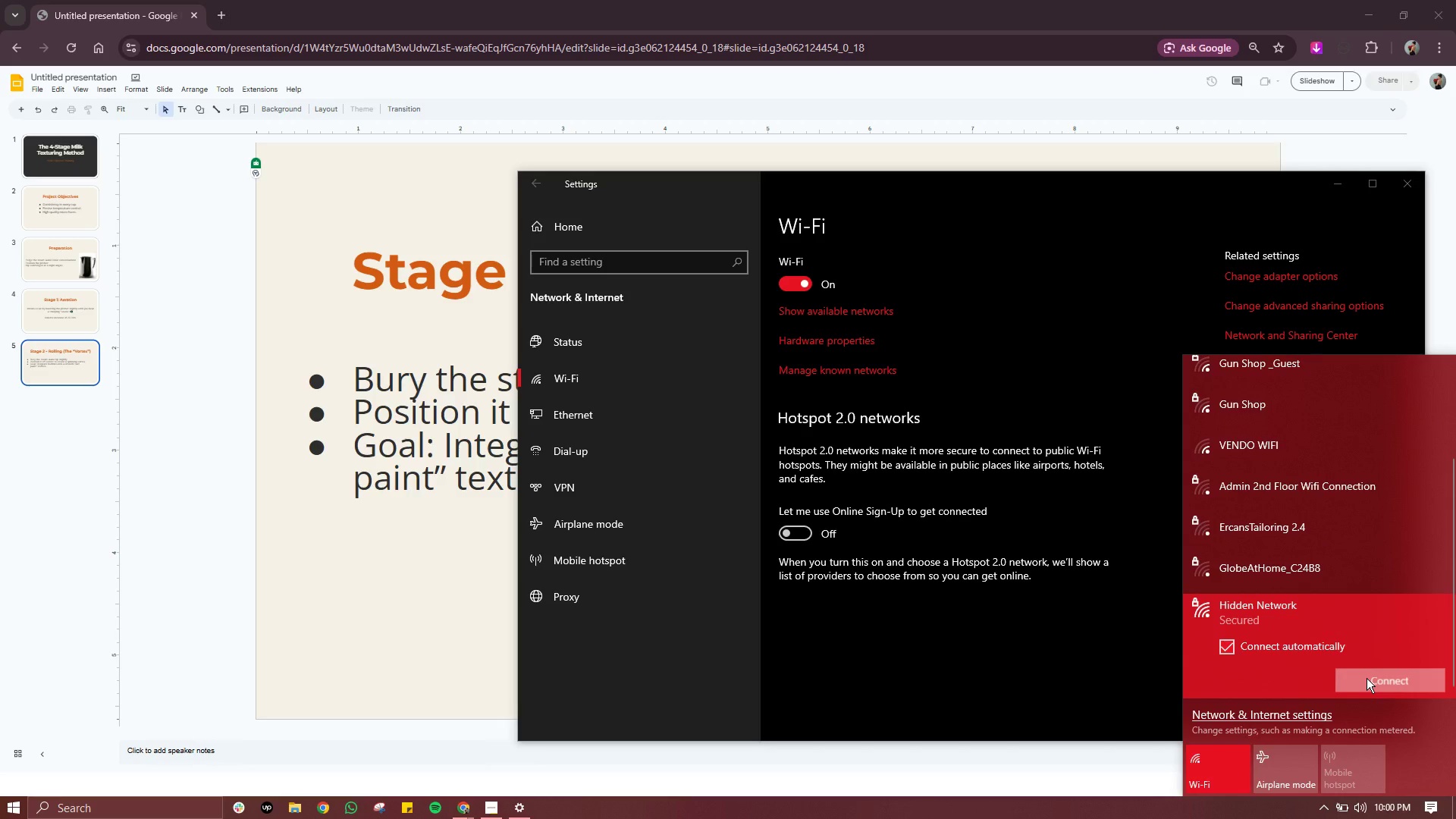 
left_click([1367, 678])
 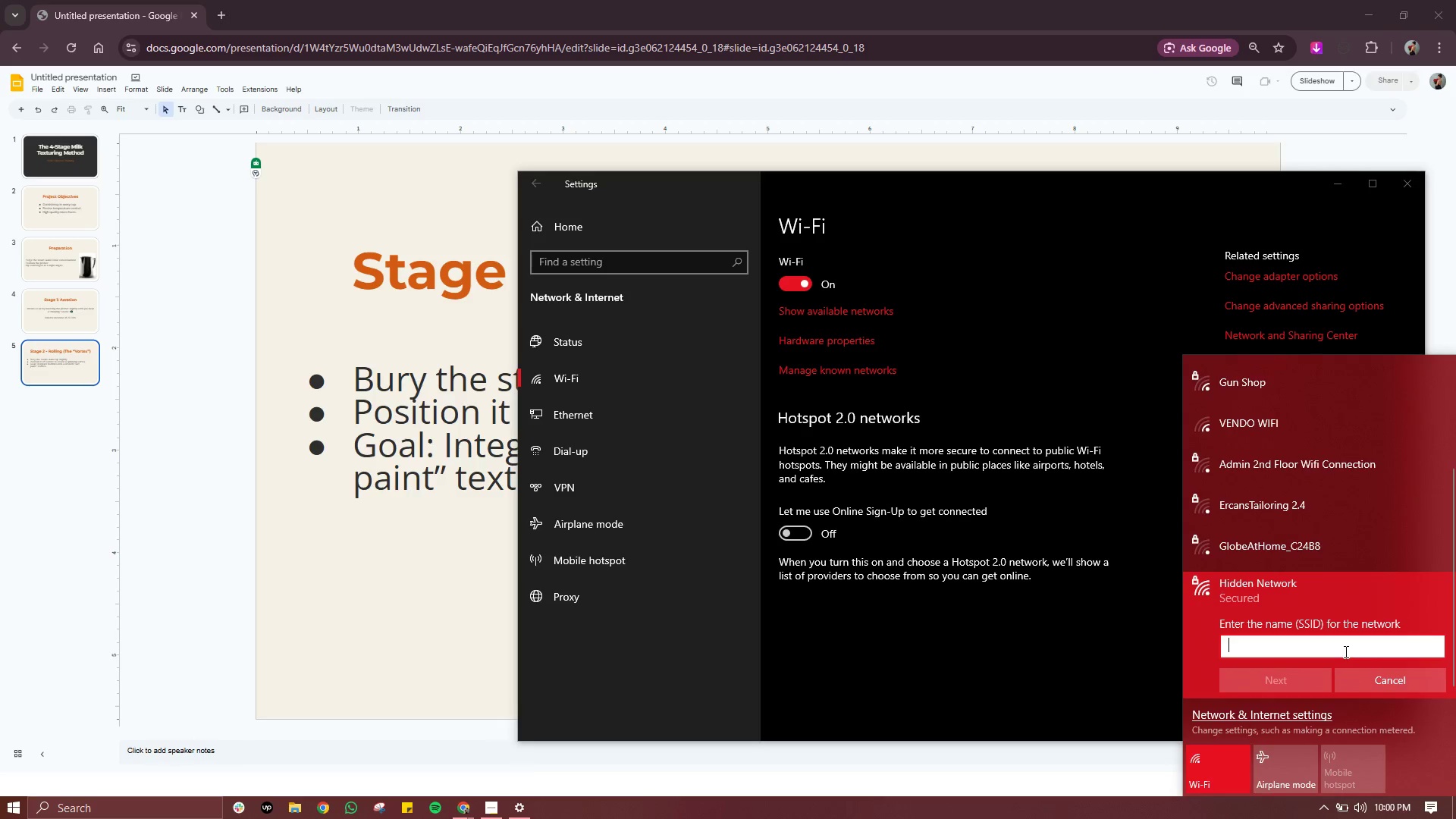 
key(Shift+Minus)
 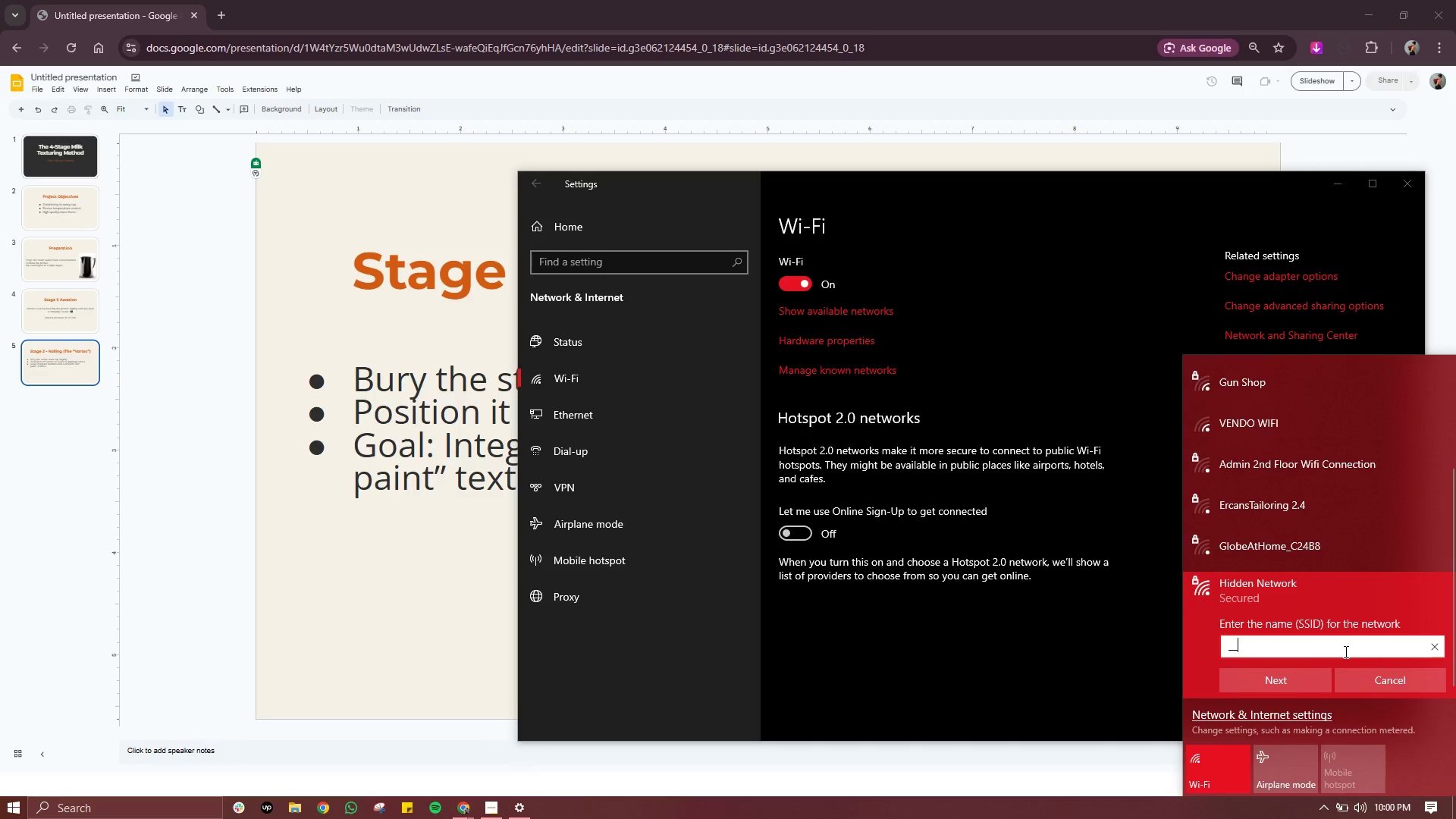 
key(Shift+Minus)
 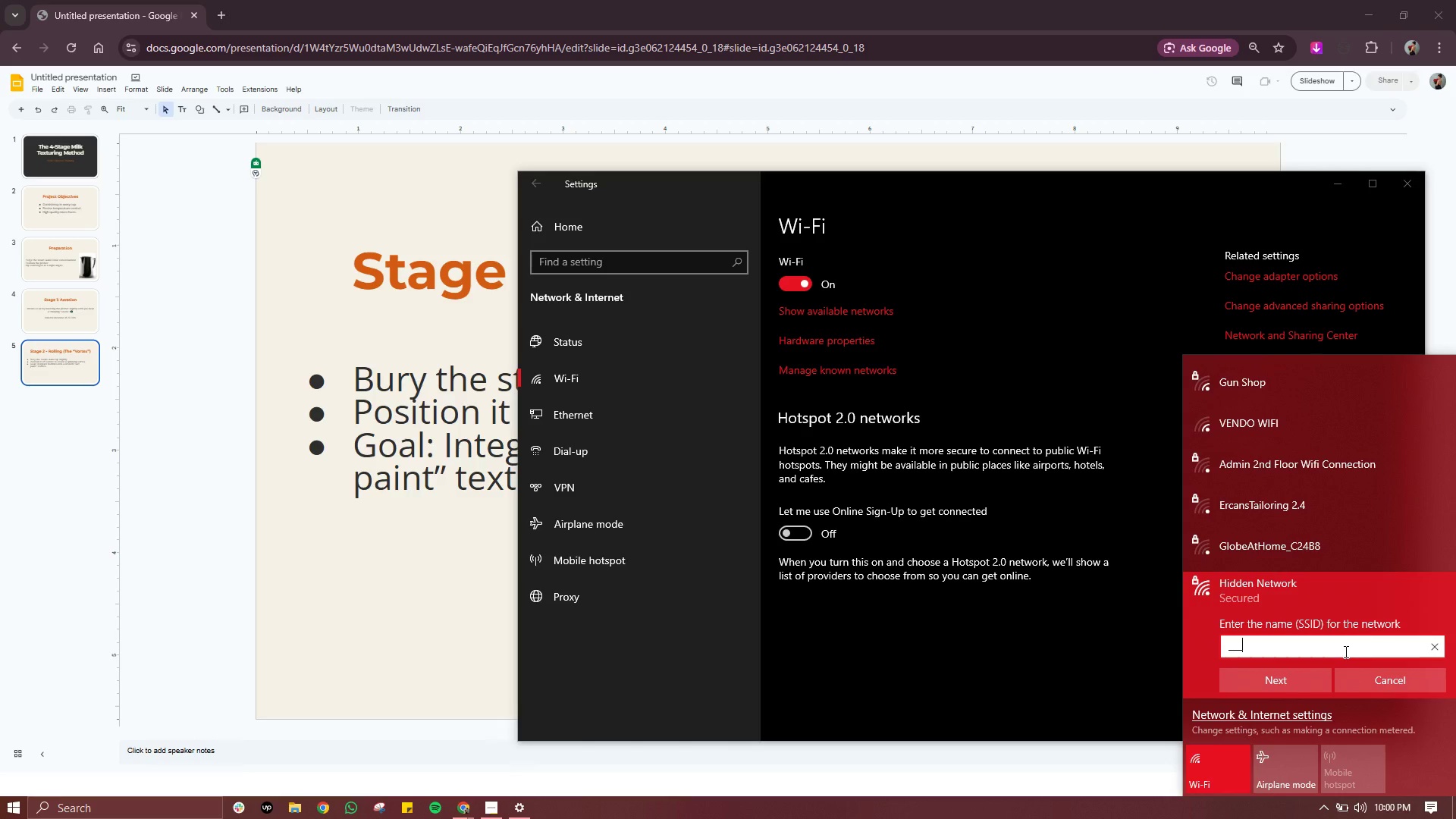 
key(Shift+Minus)
 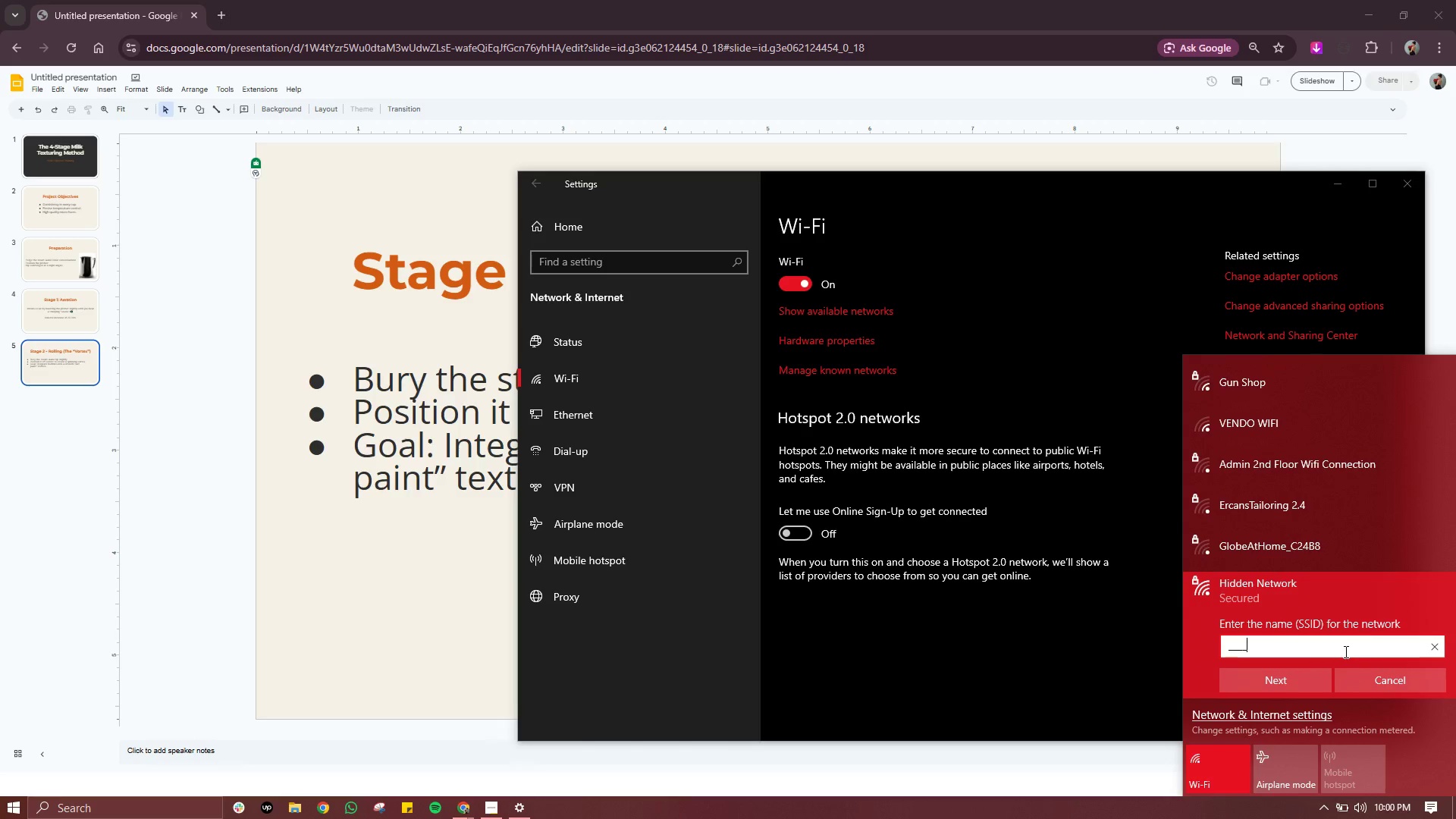 
key(Shift+Minus)
 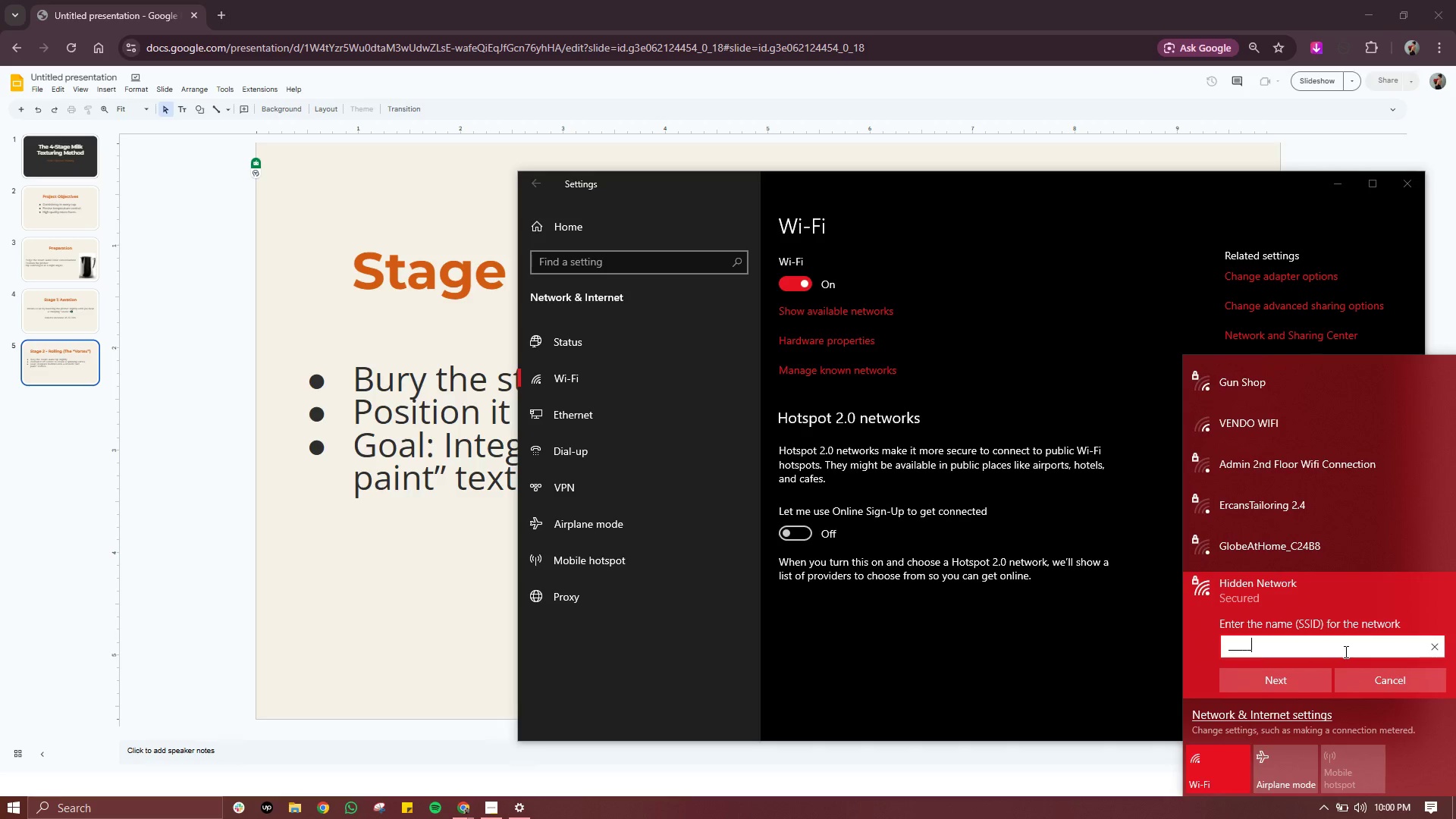 
key(Shift+Minus)
 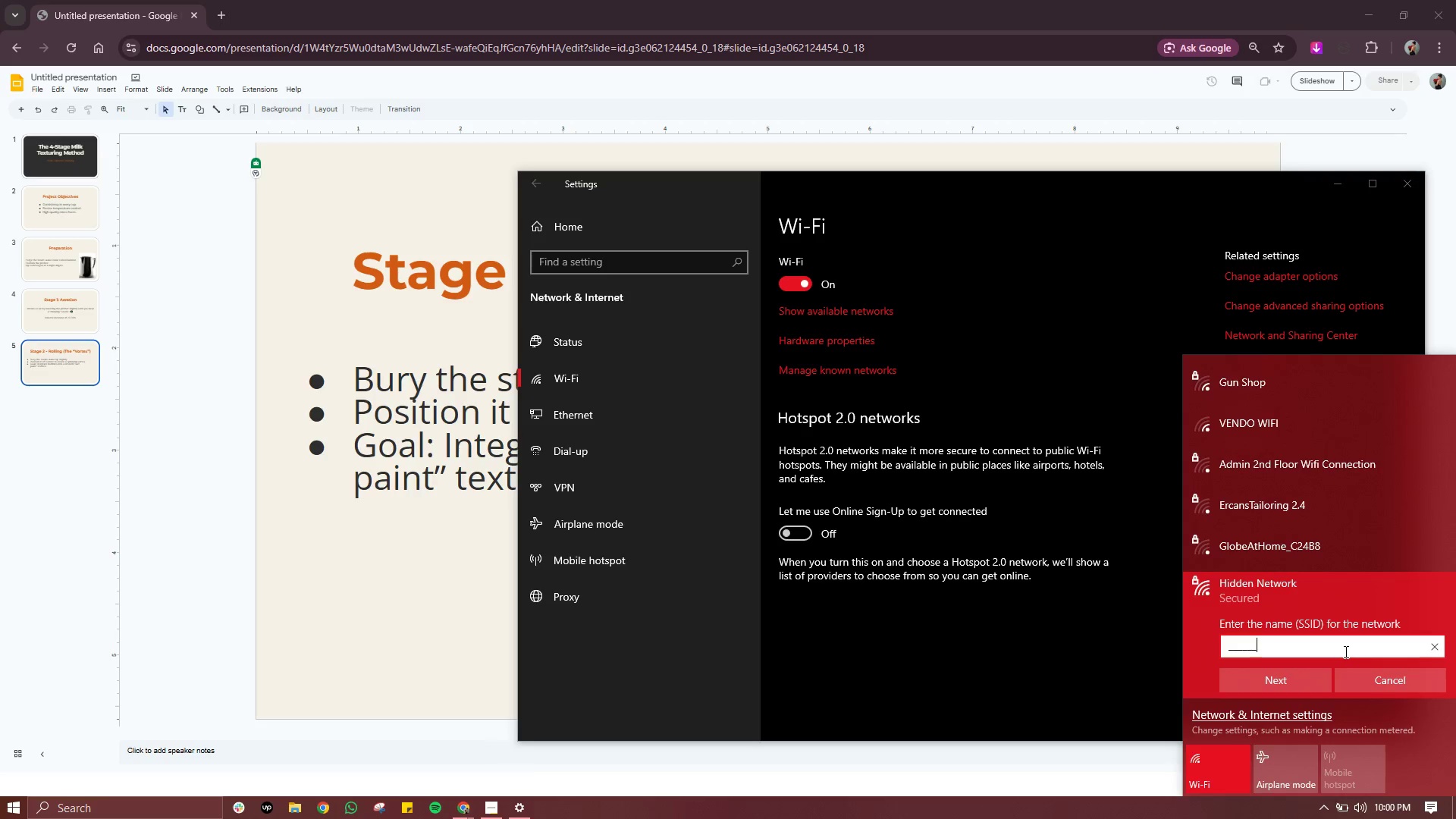 
key(Shift+Minus)
 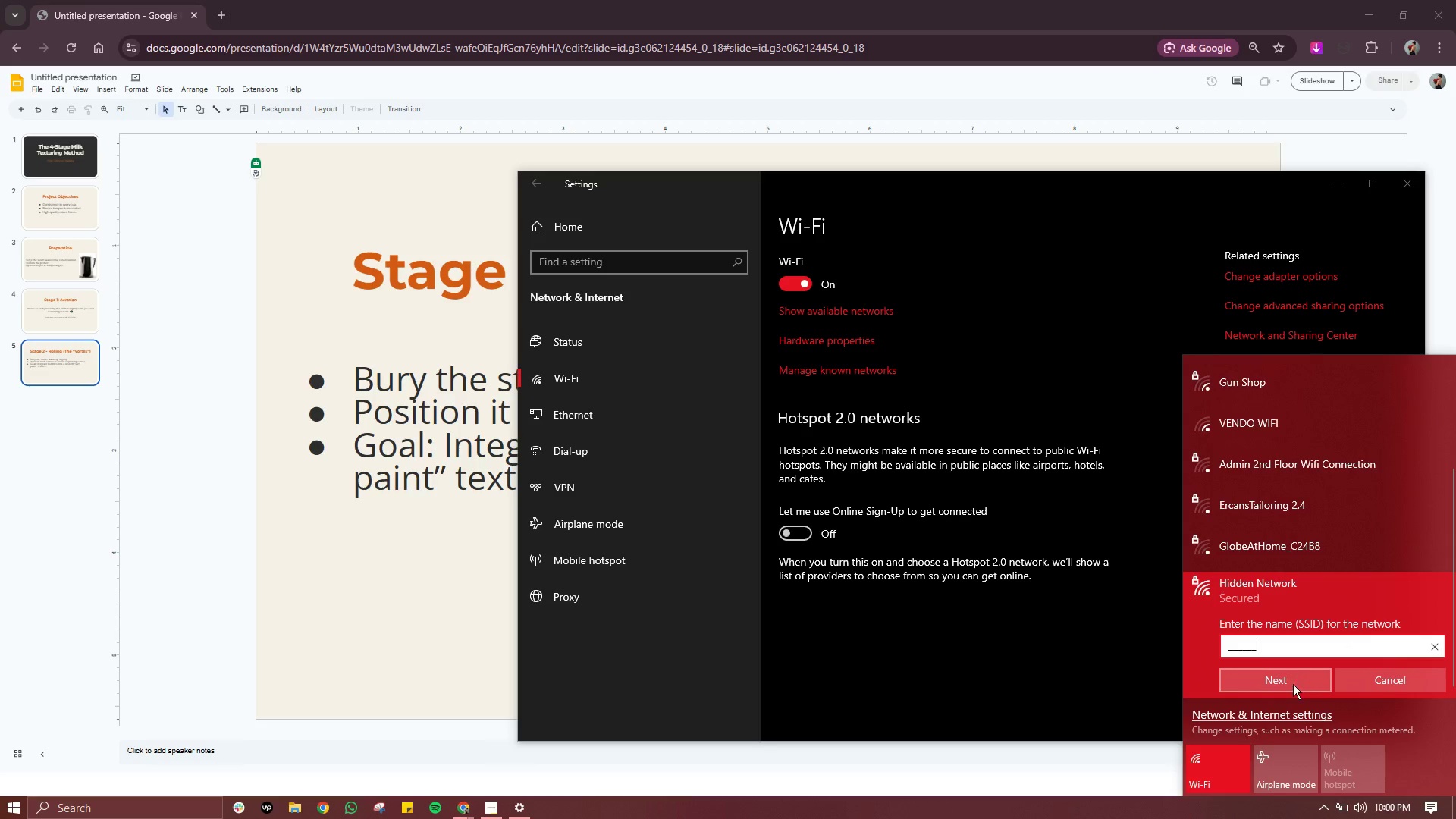 
left_click([1293, 685])
 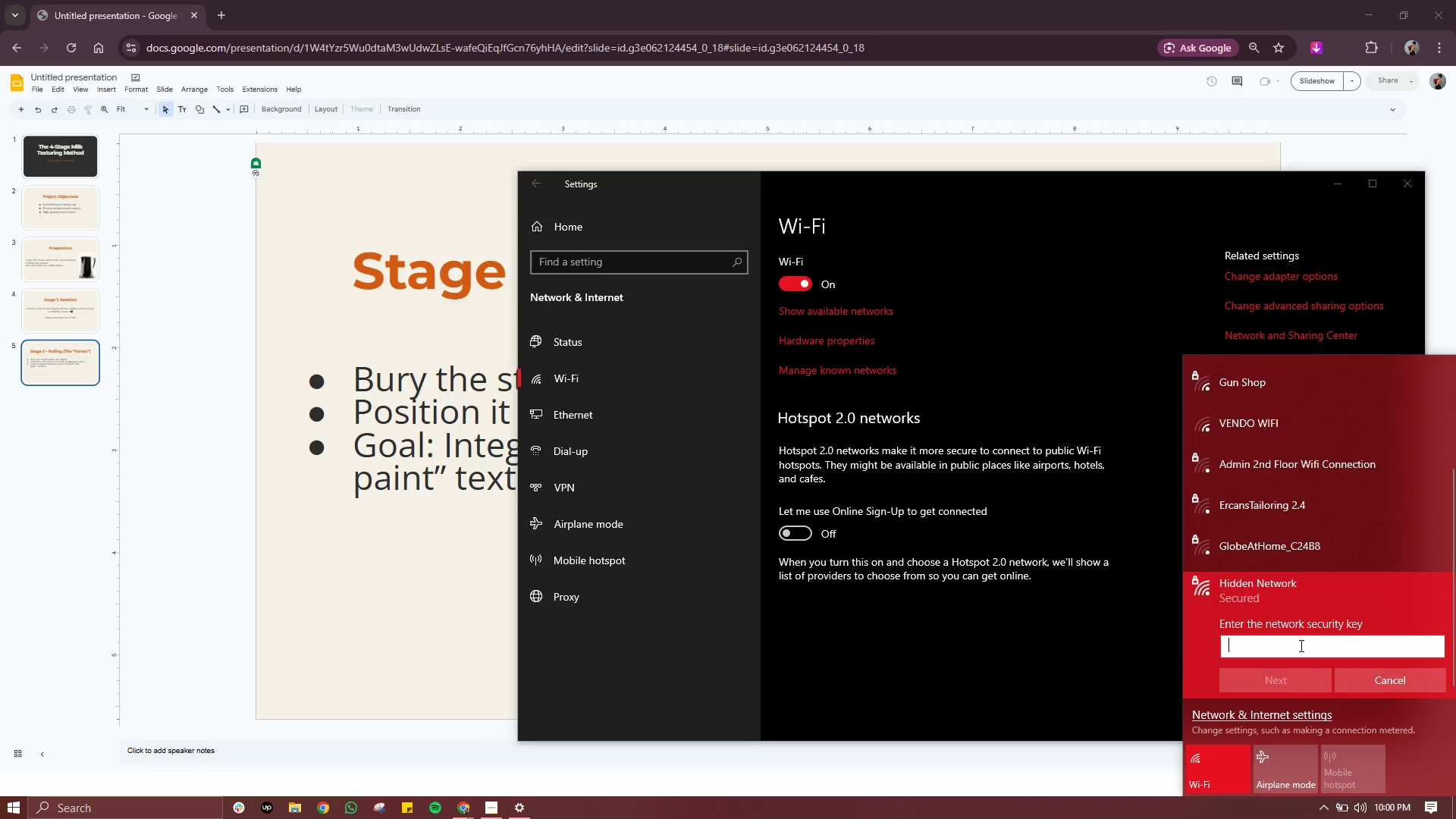 
left_click([1300, 645])
 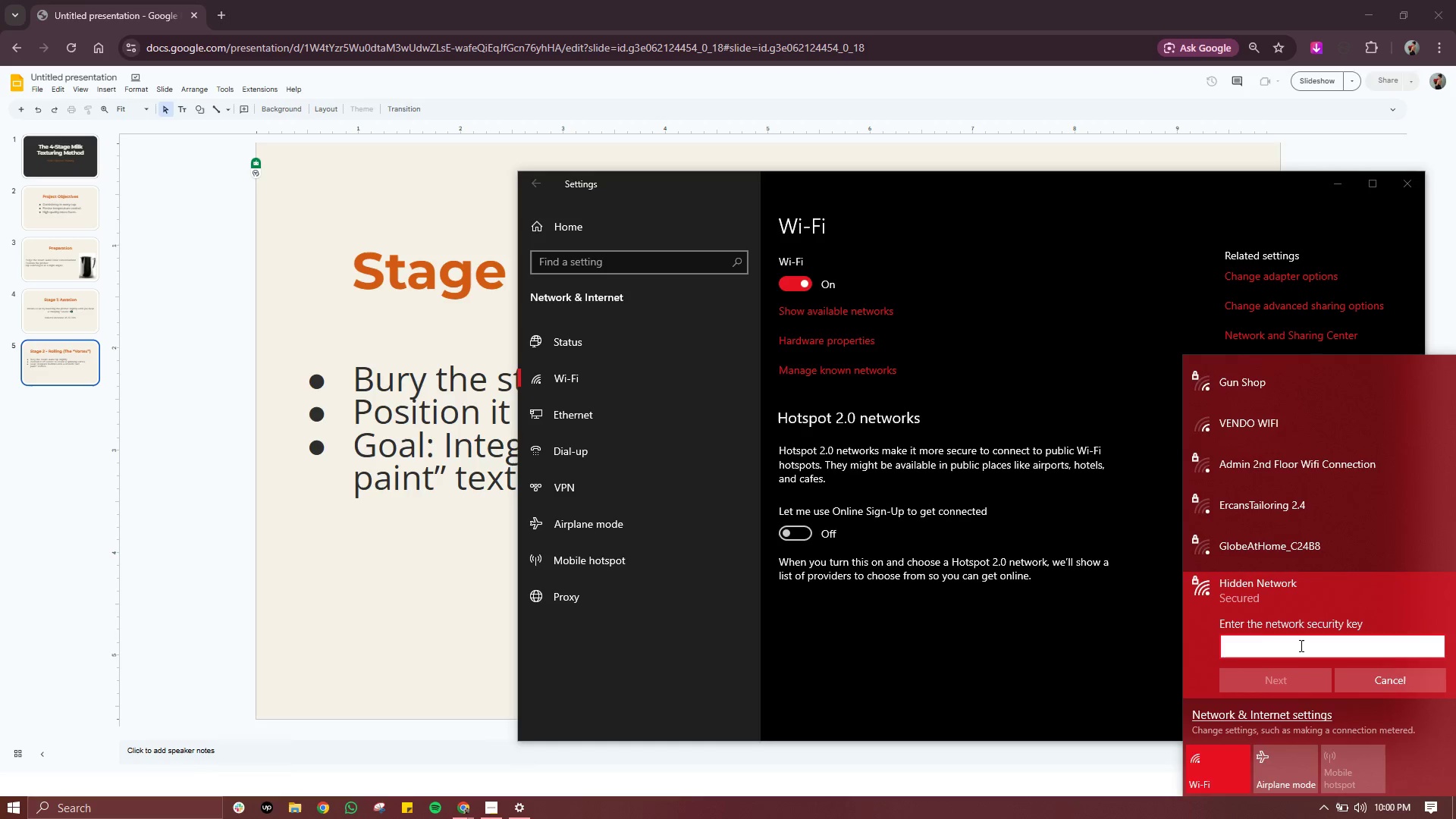 
type(FREYA12345)
 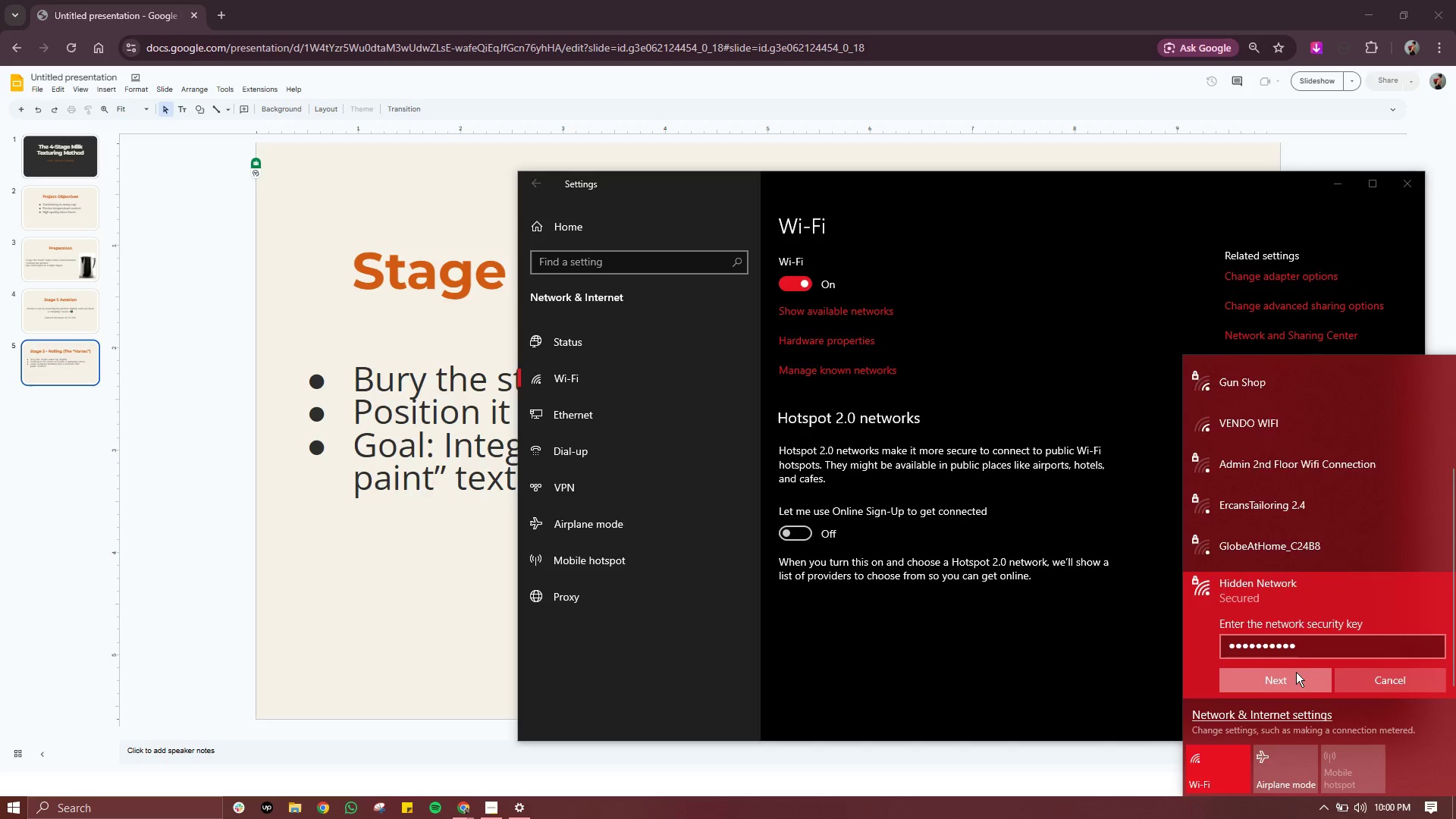 
left_click([1296, 672])
 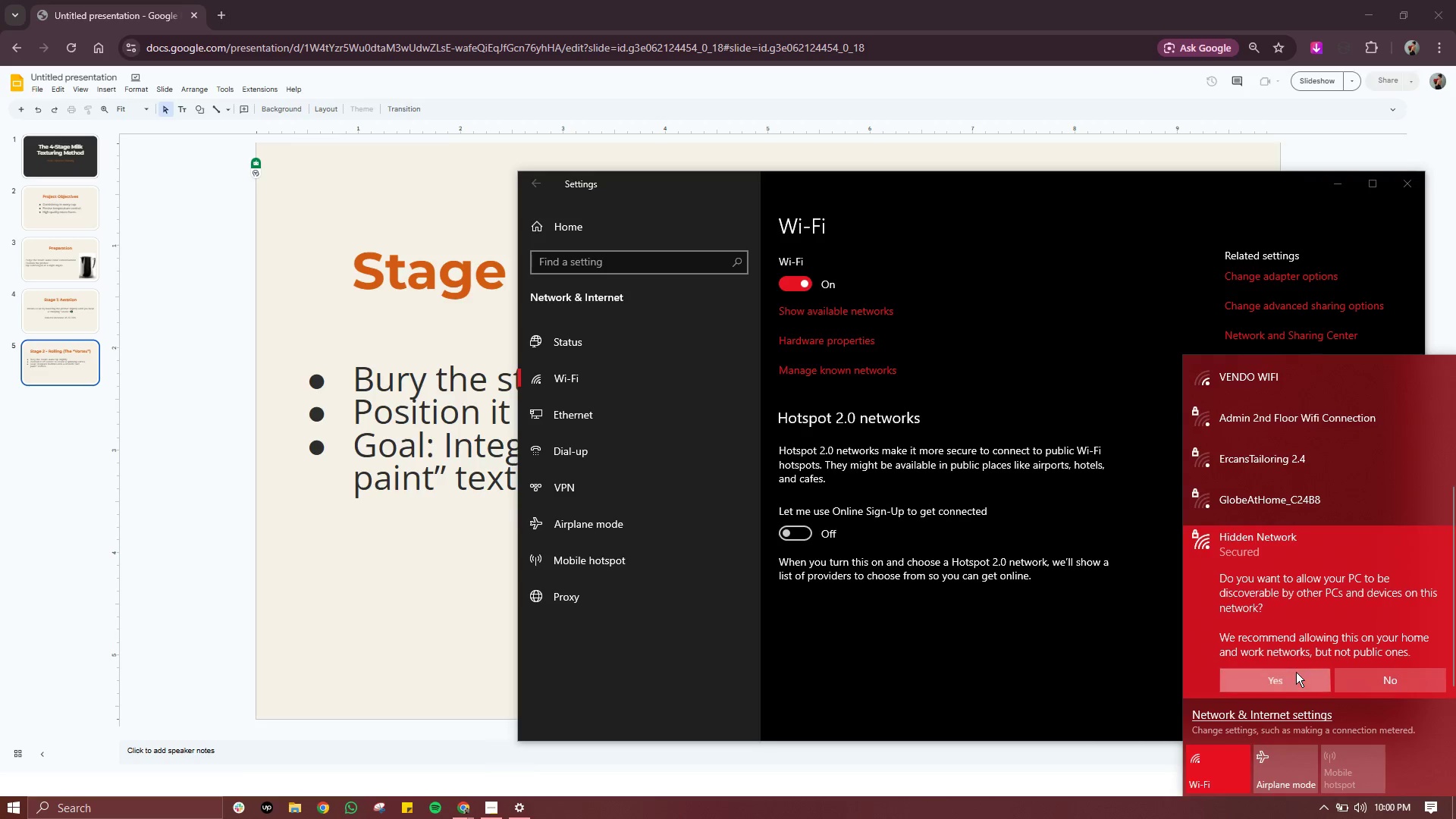 
left_click([1296, 672])
 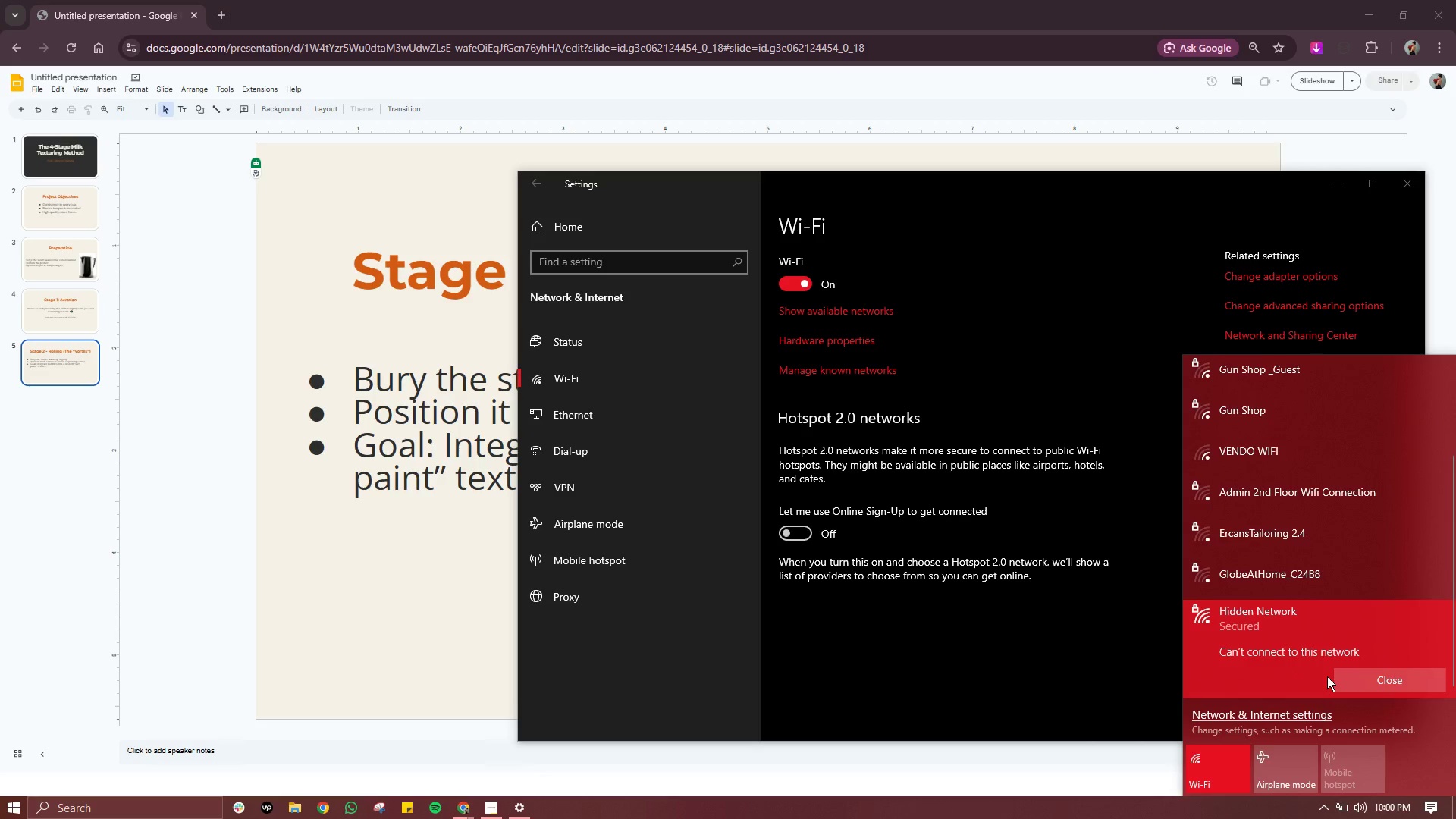 
left_click([1360, 683])
 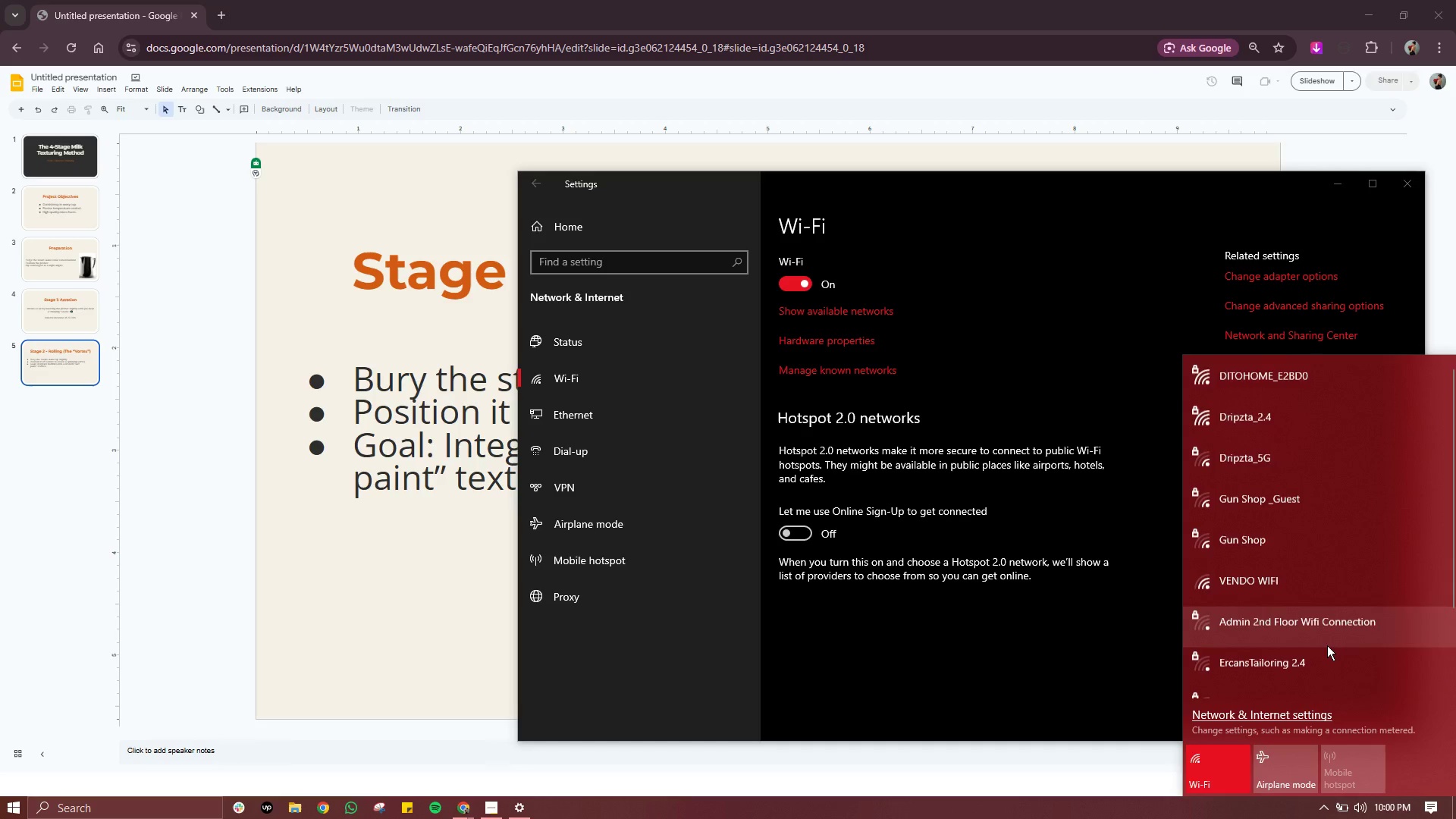 
scroll: coordinate [1327, 645], scroll_direction: down, amount: 2.0
 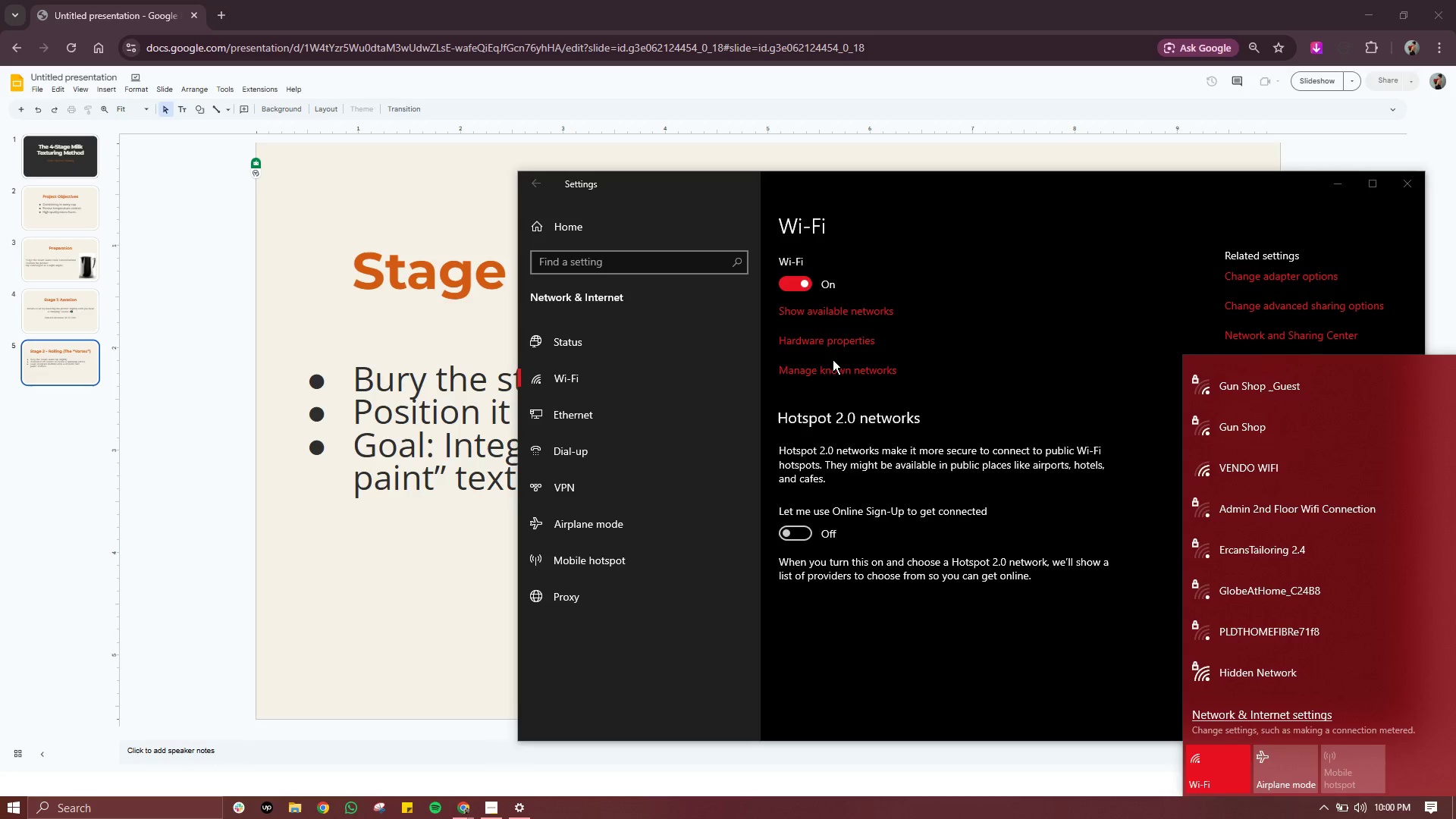 
left_click([827, 372])
 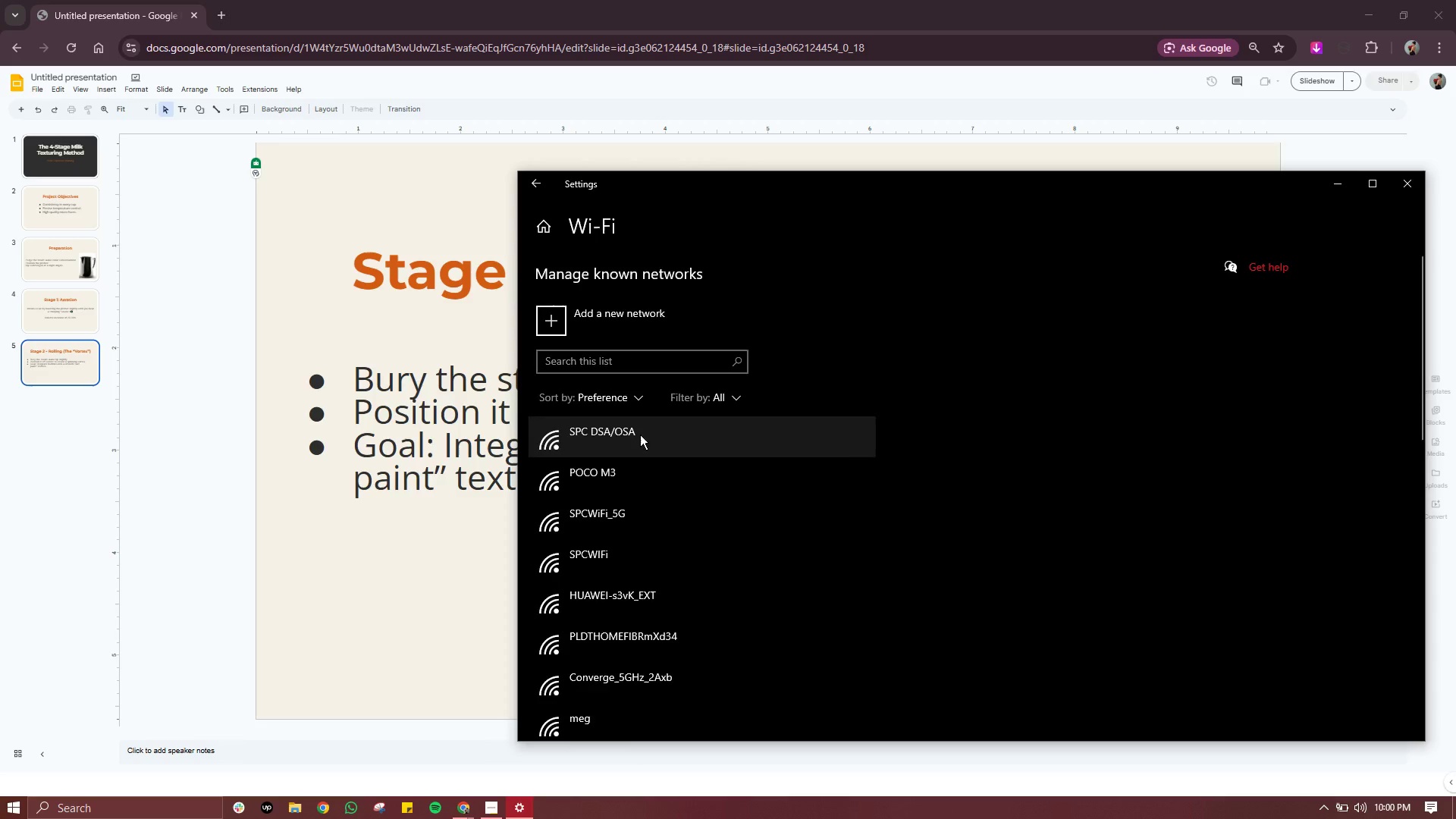 
scroll: coordinate [634, 456], scroll_direction: down, amount: 2.0
 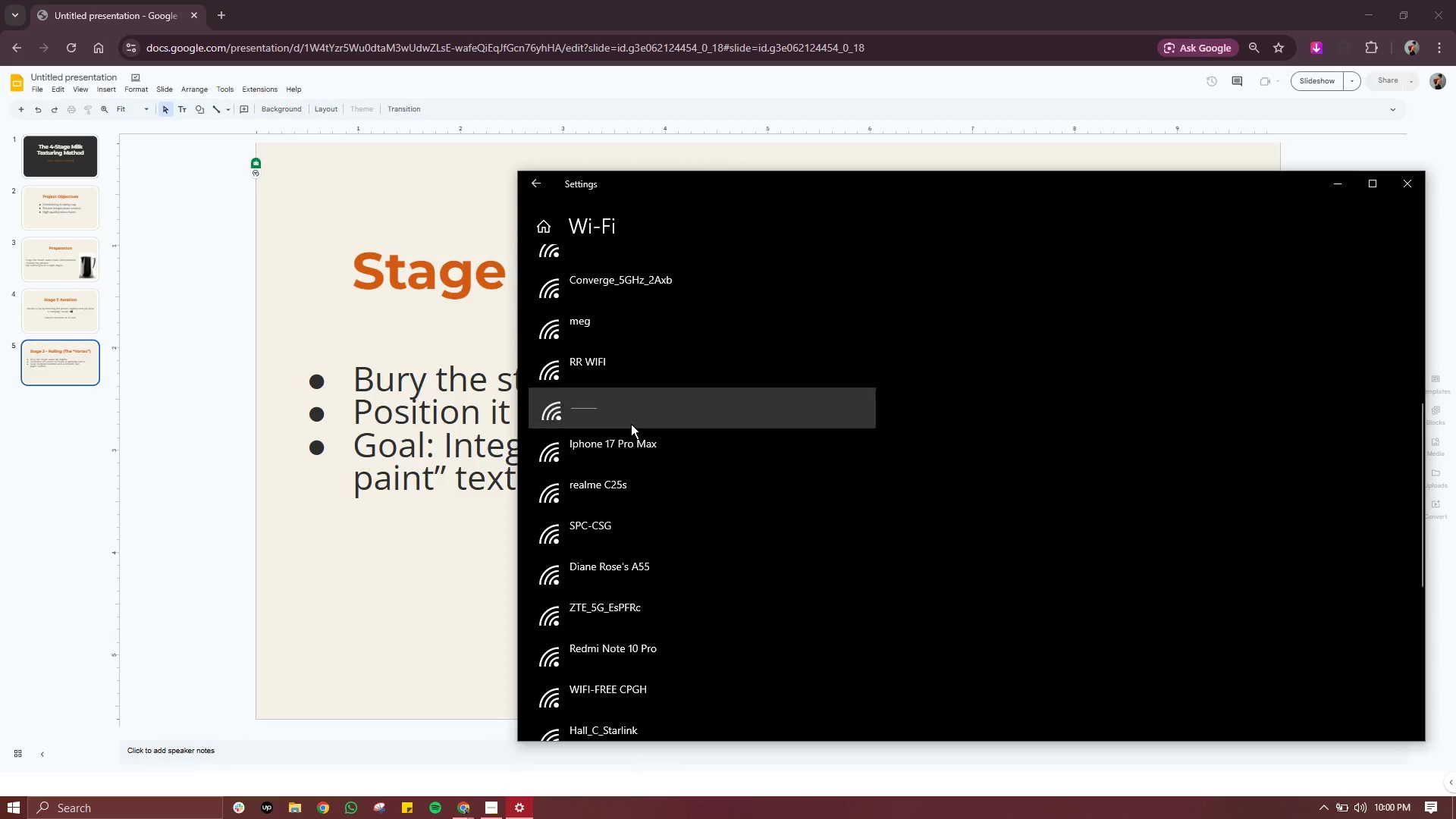 
left_click([631, 424])
 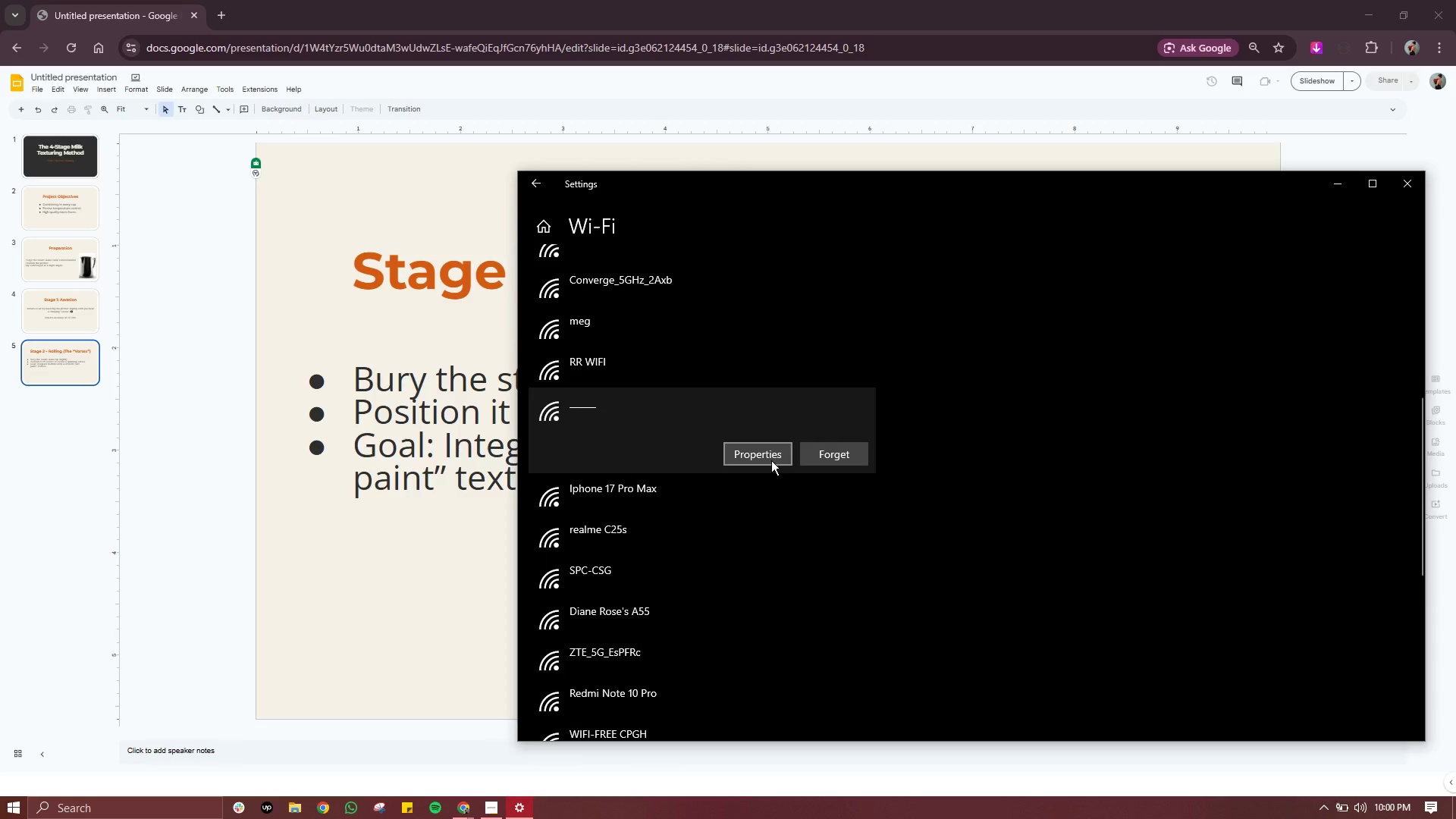 
left_click([771, 460])
 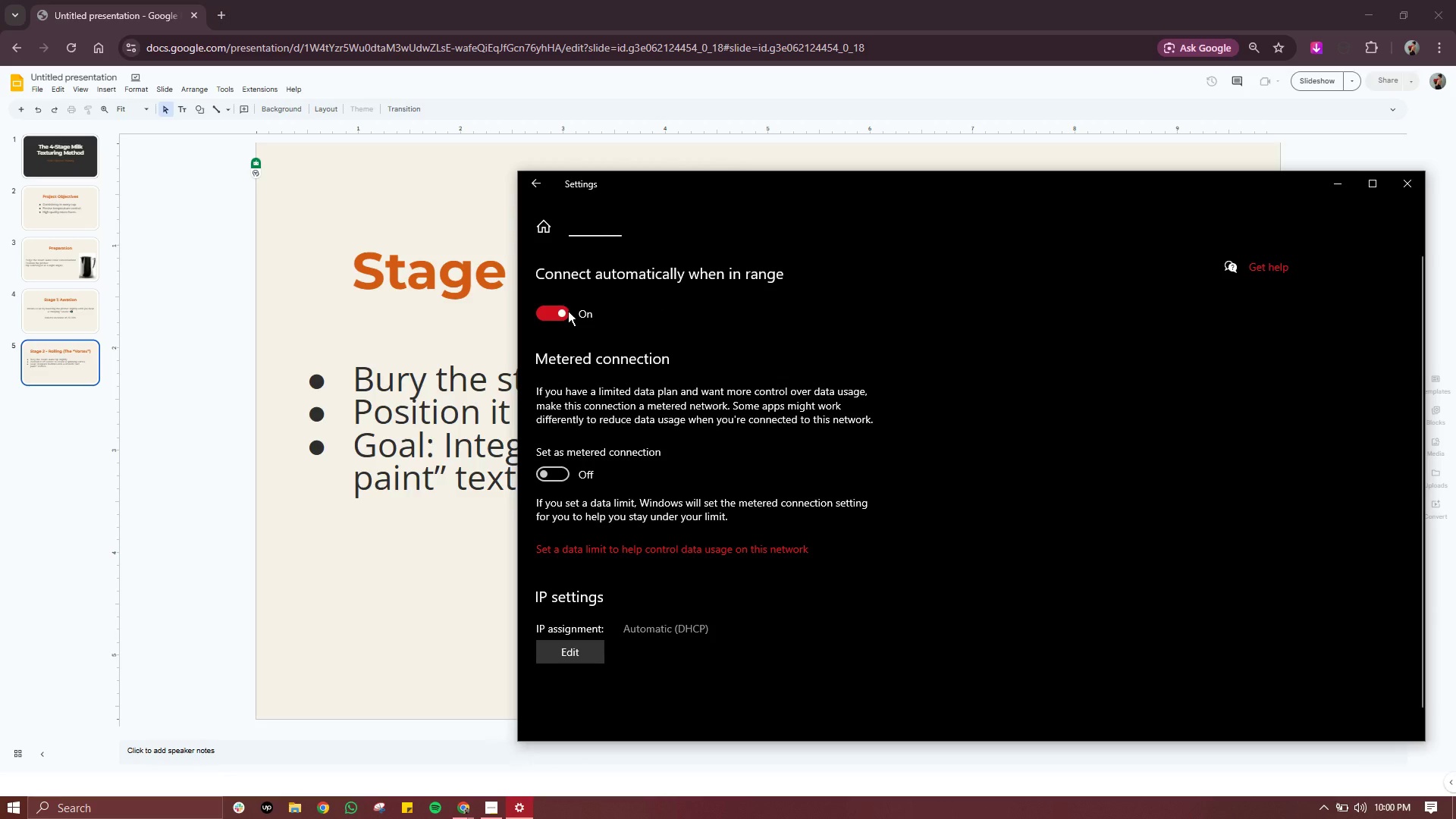 
double_click([559, 314])
 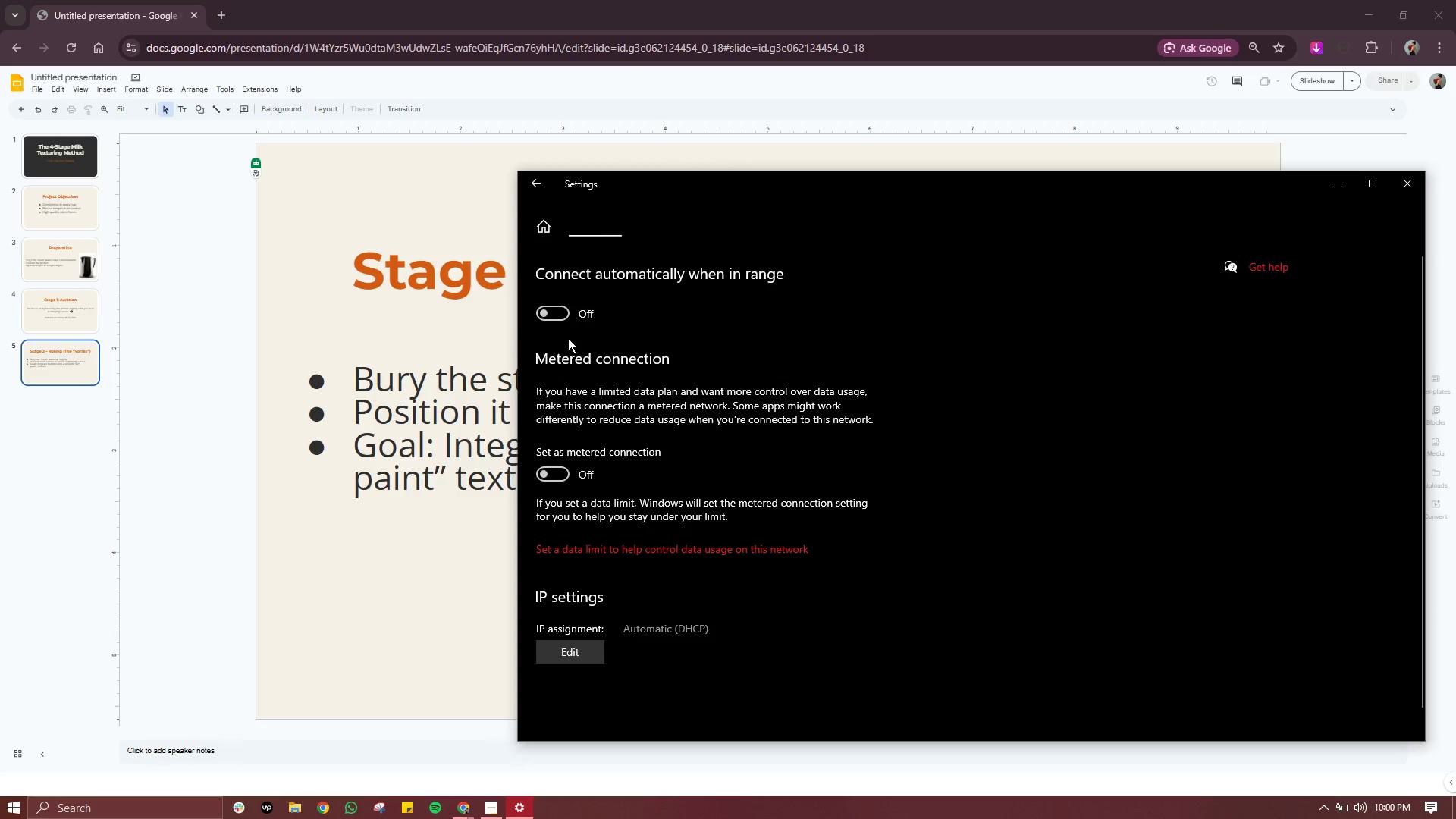 
left_click([563, 315])
 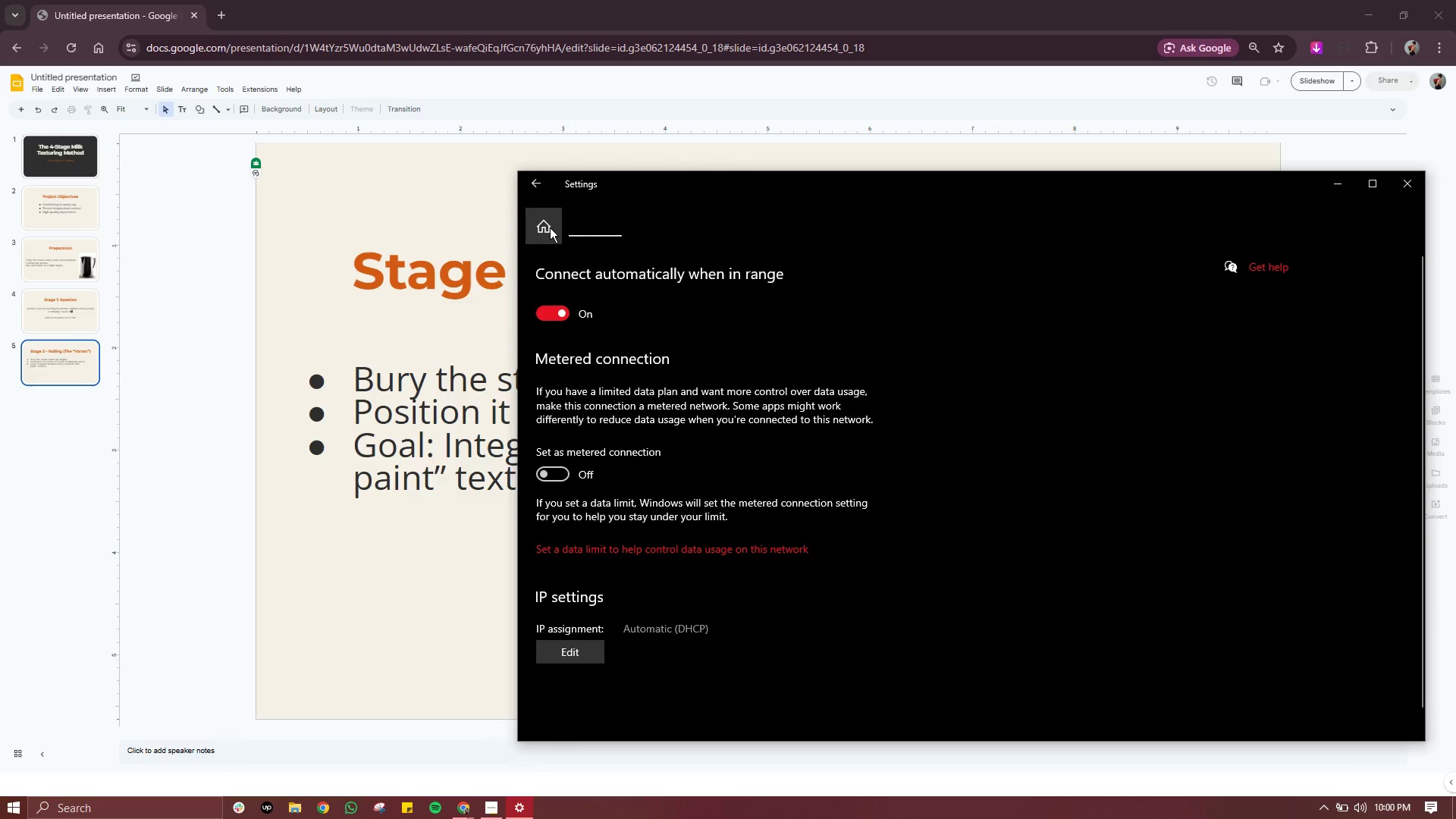 
left_click([550, 228])
 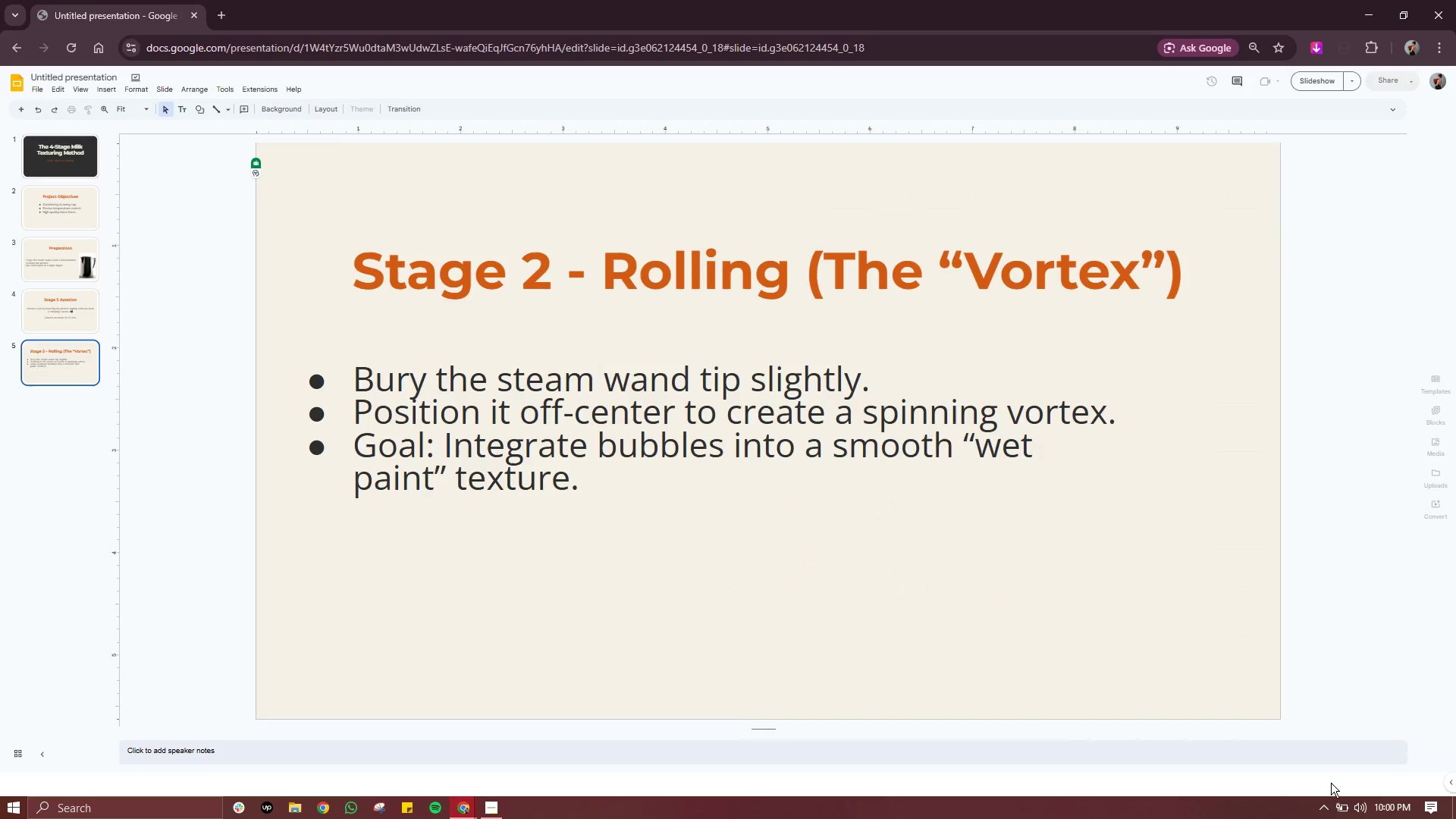 
left_click([1326, 809])
 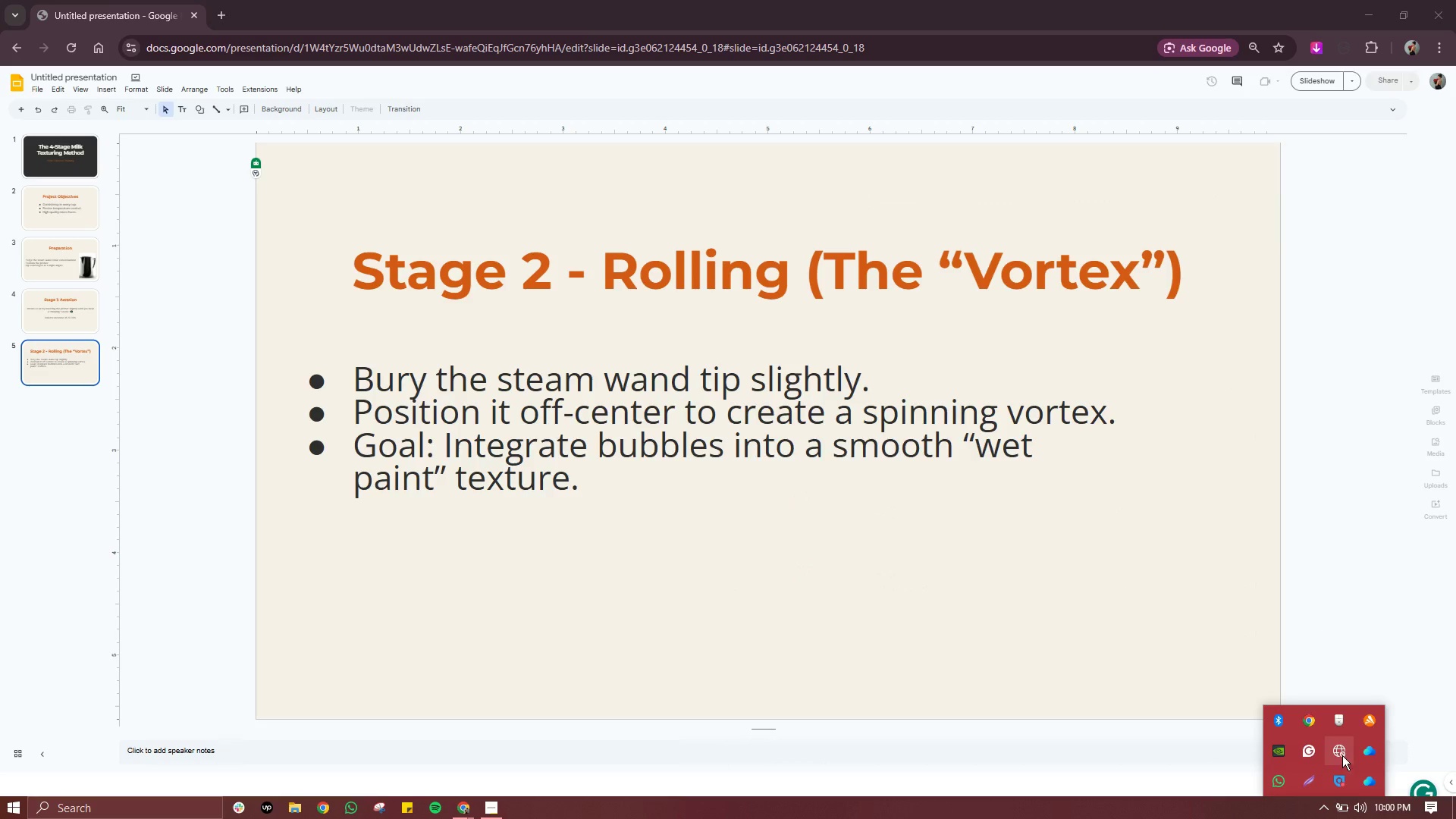 
right_click([1342, 755])
 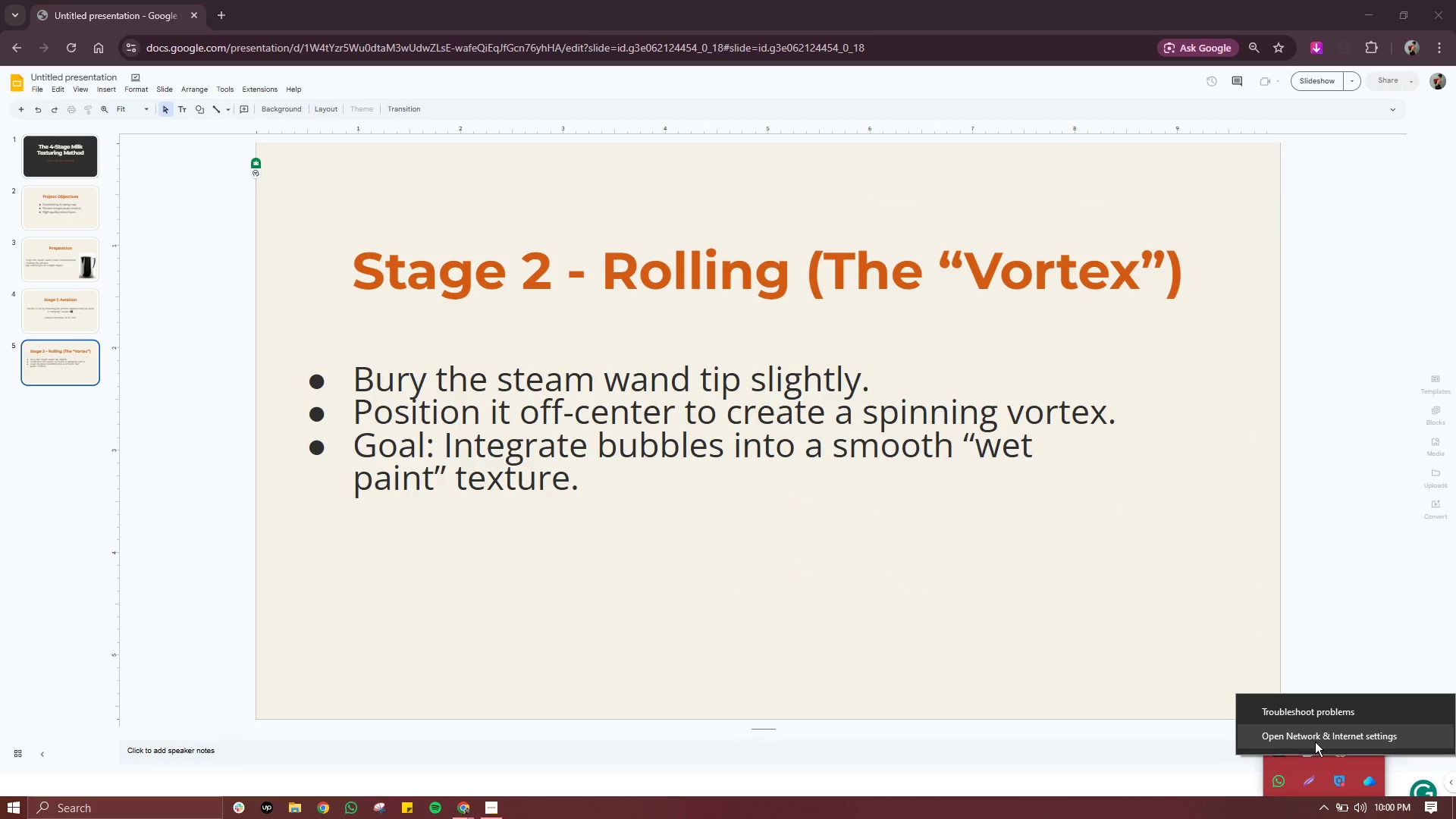 
left_click([1315, 742])
 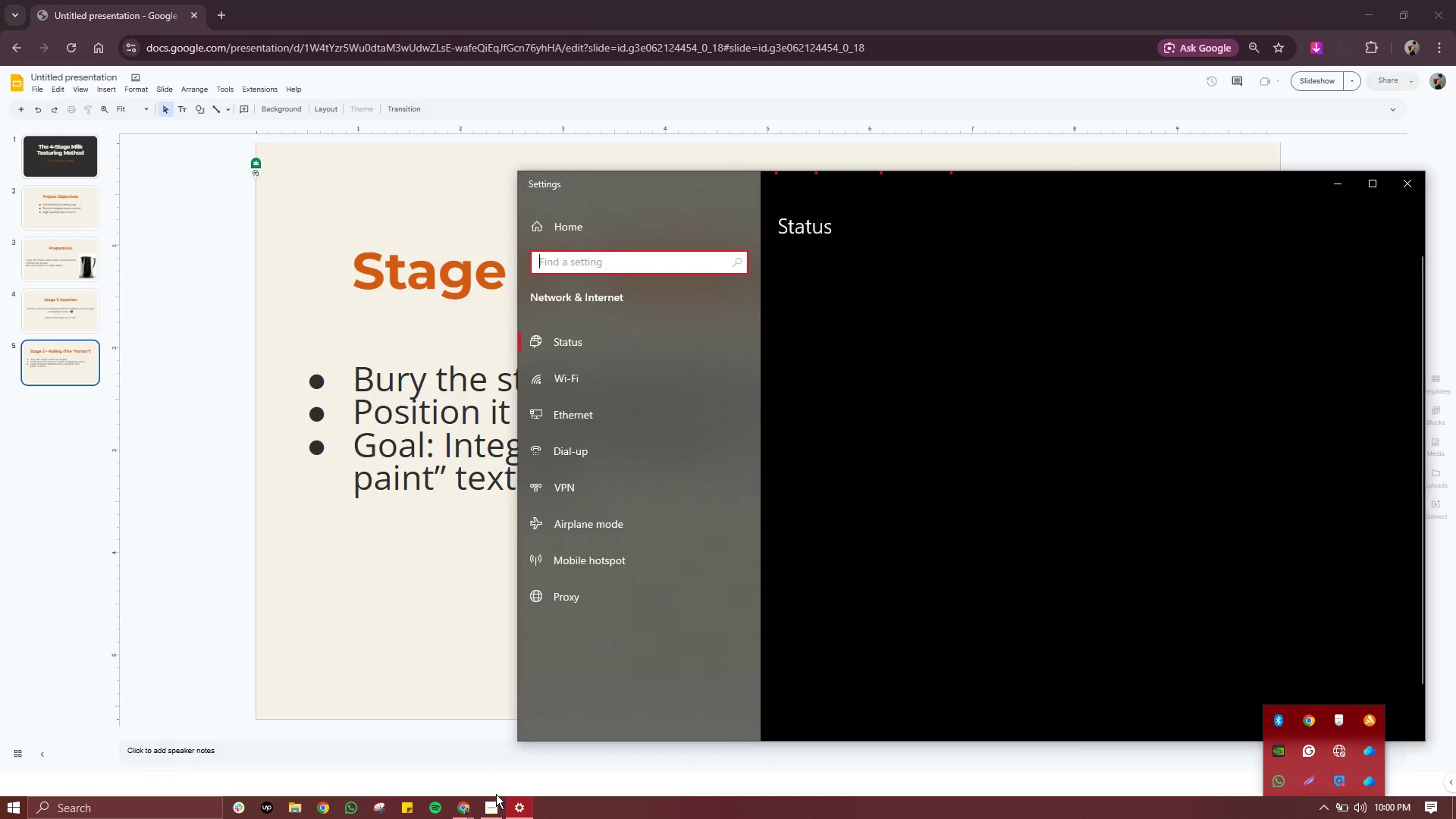 
left_click([495, 809])